 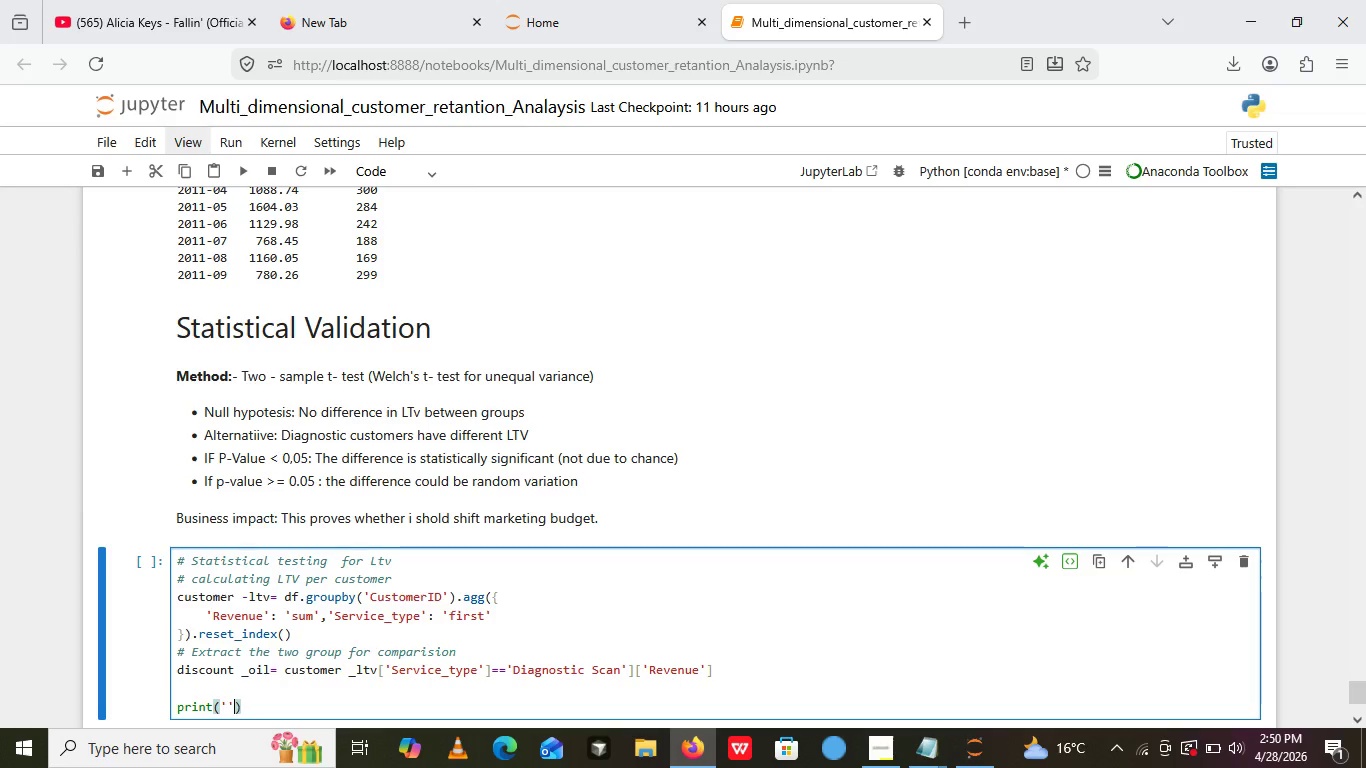 
key(Quote)
 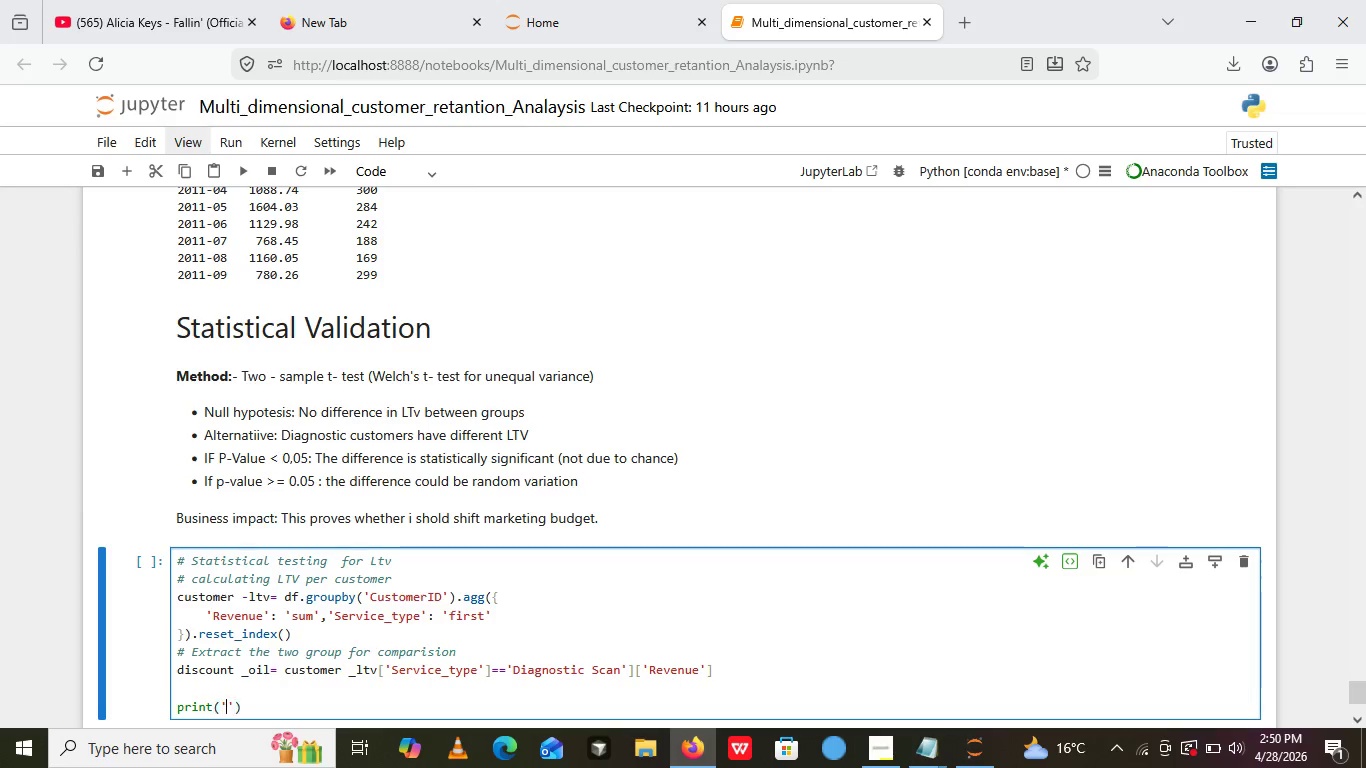 
key(ArrowLeft)
 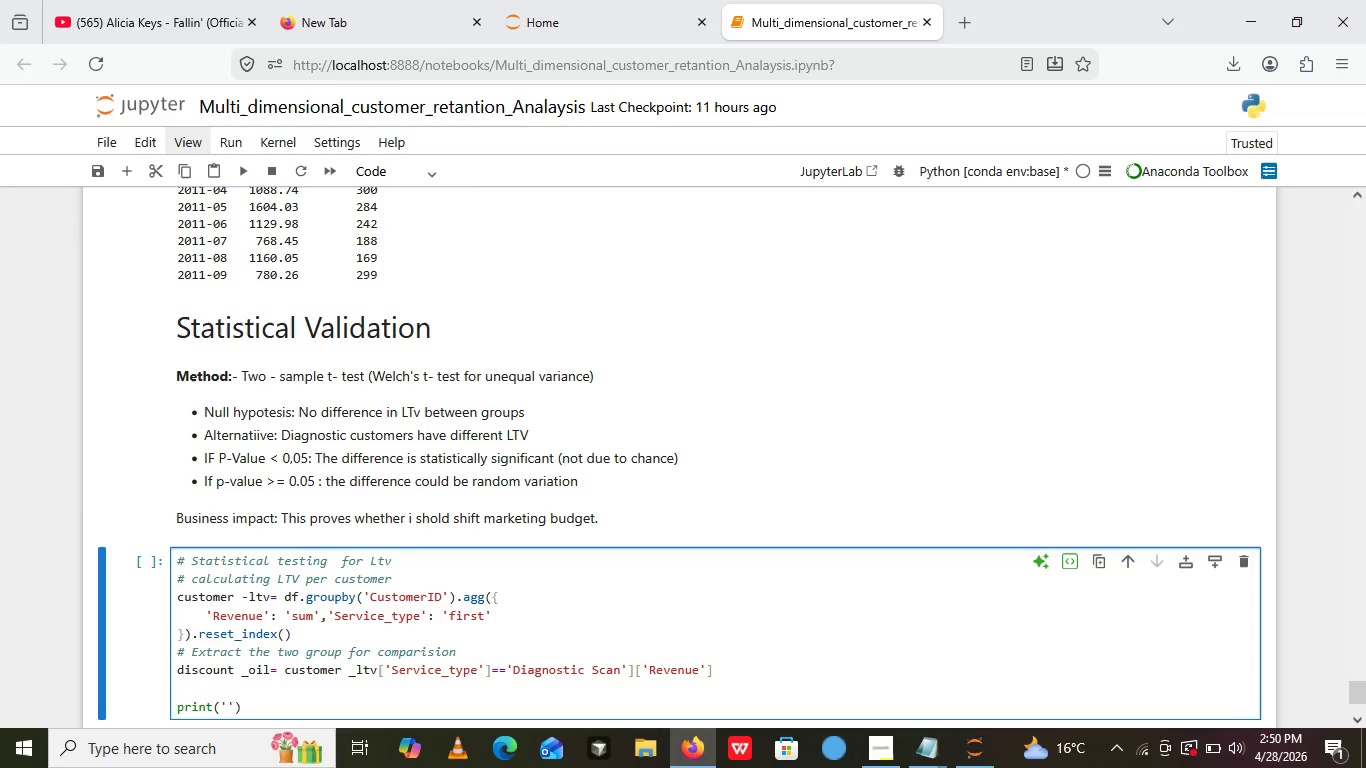 
type(=== T-Te)
key(Backspace)
type(EST: Discount oil change vs )
 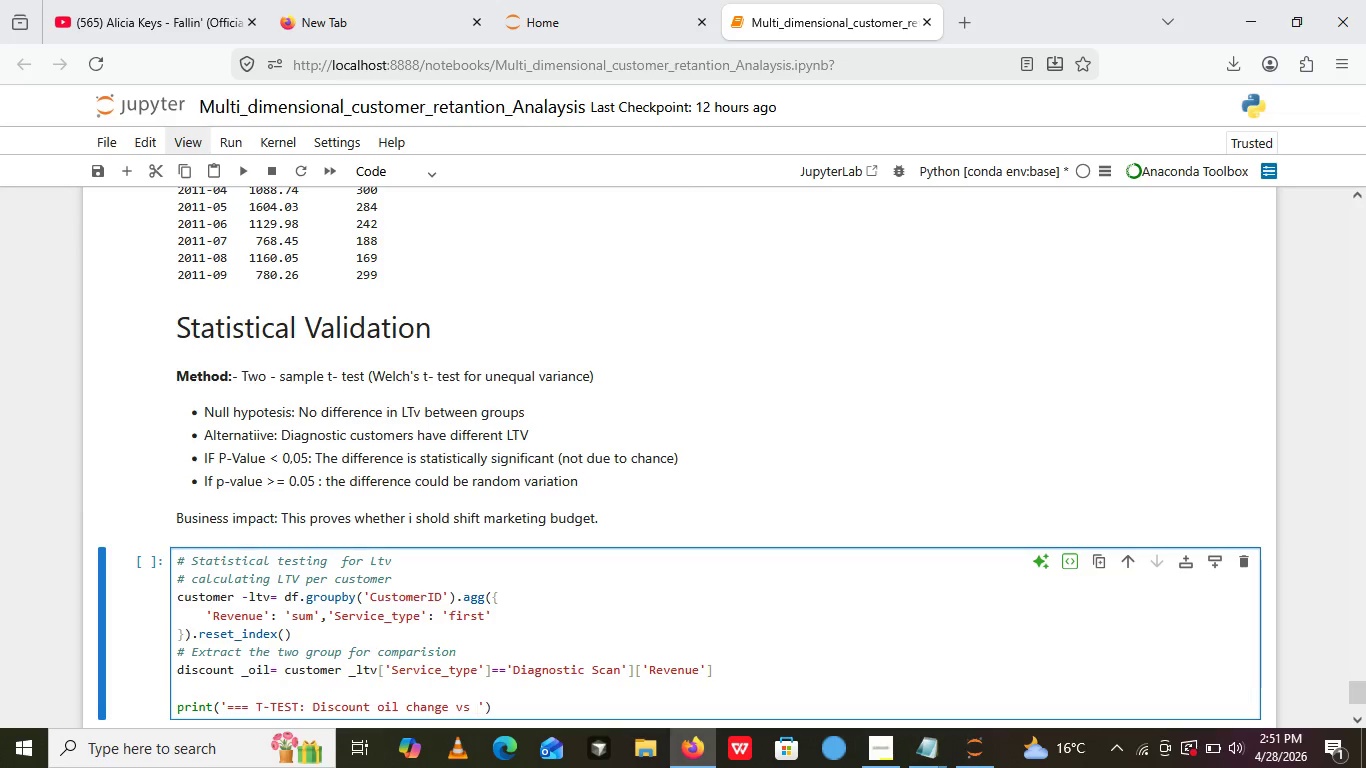 
key(Control+D)
 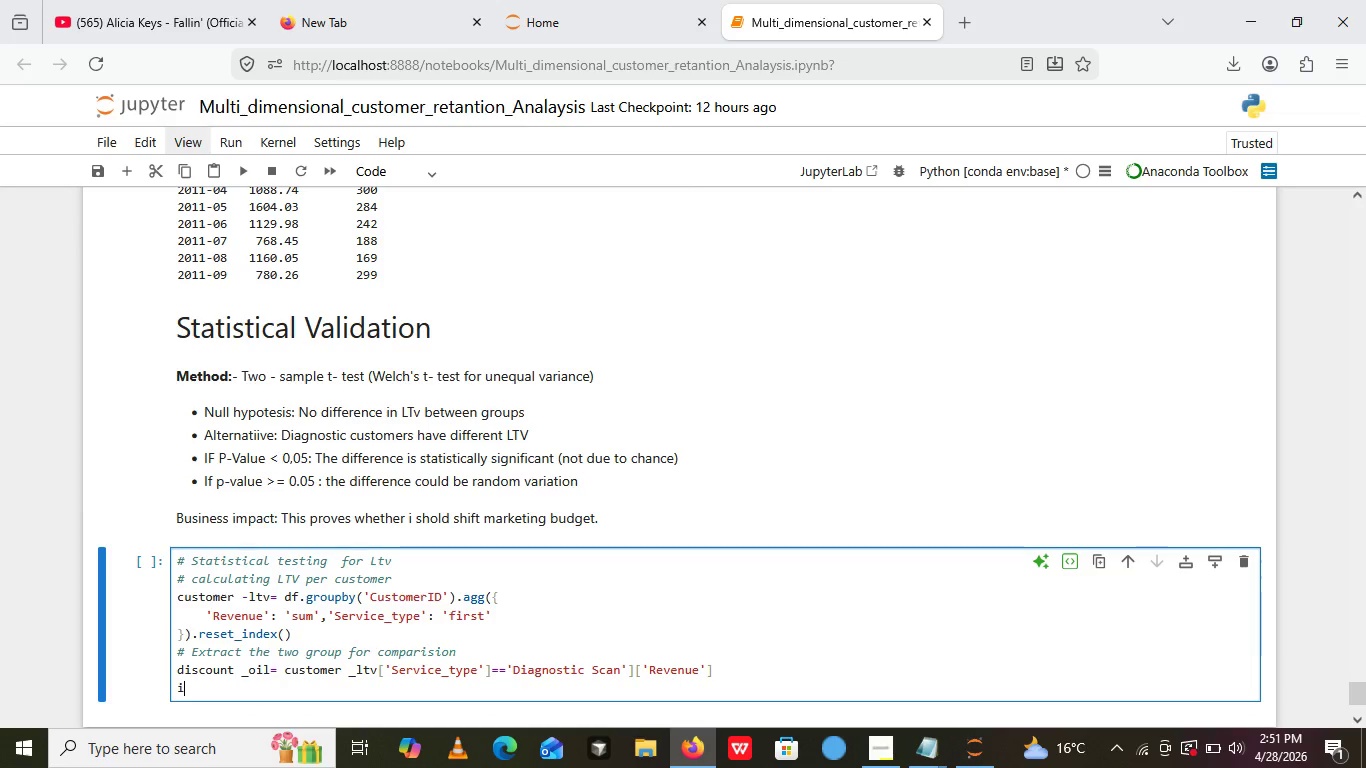 
type(iagnostic Scan ==)
 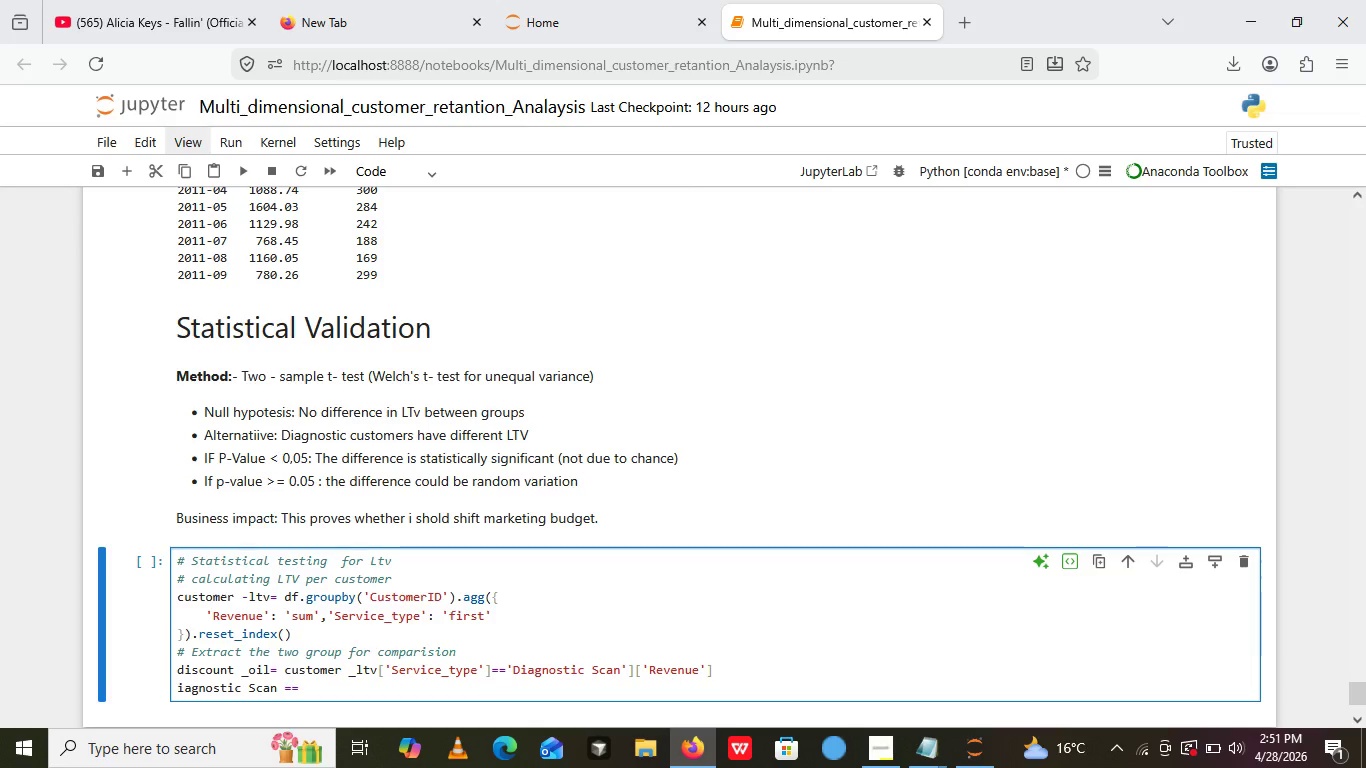 
key(Equal)
 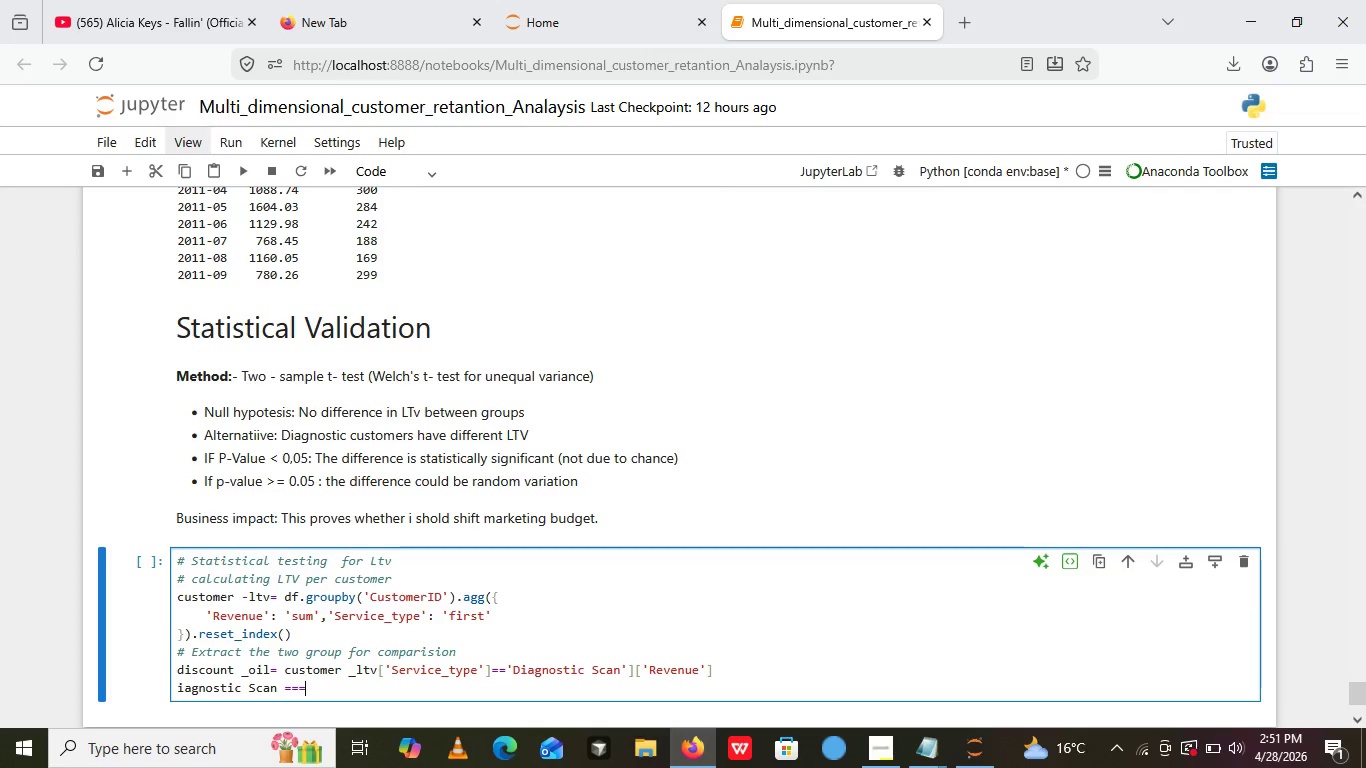 
key(Break)
 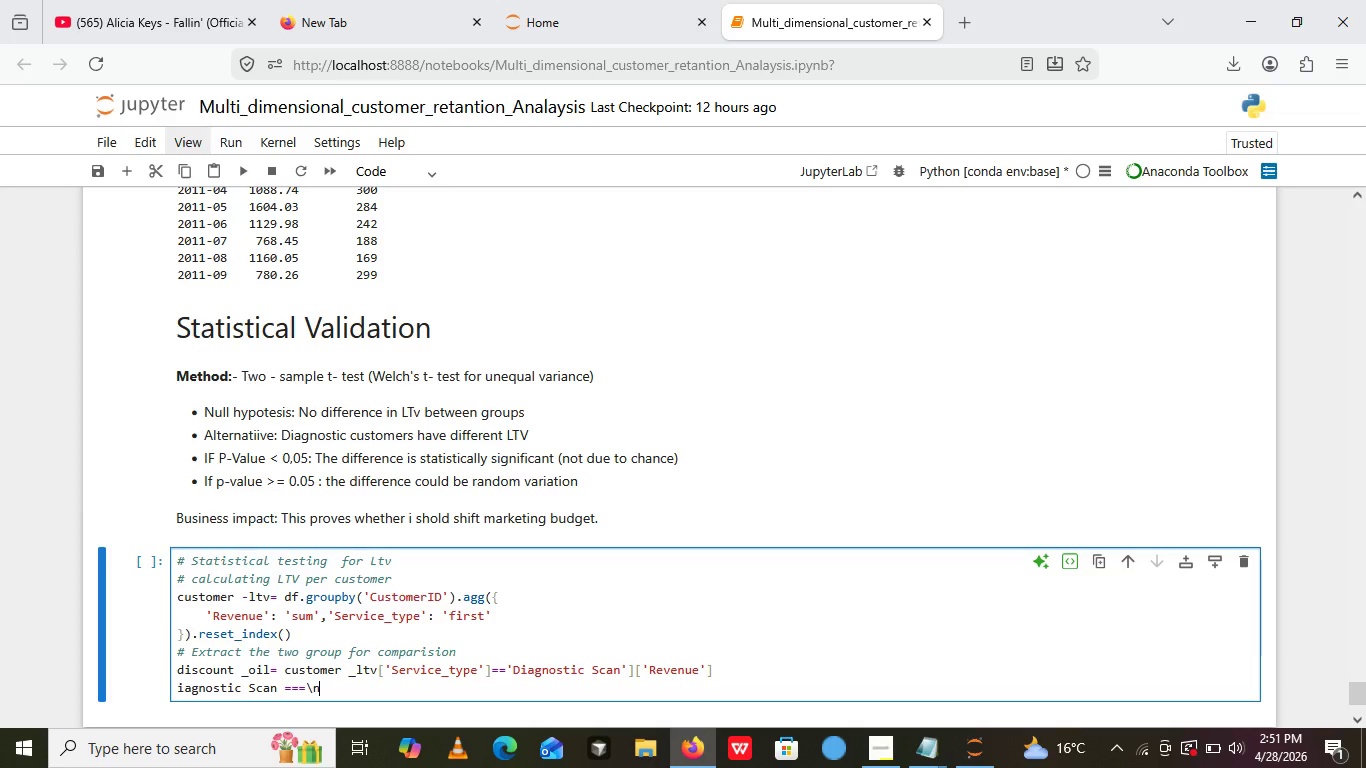 
key(N)
 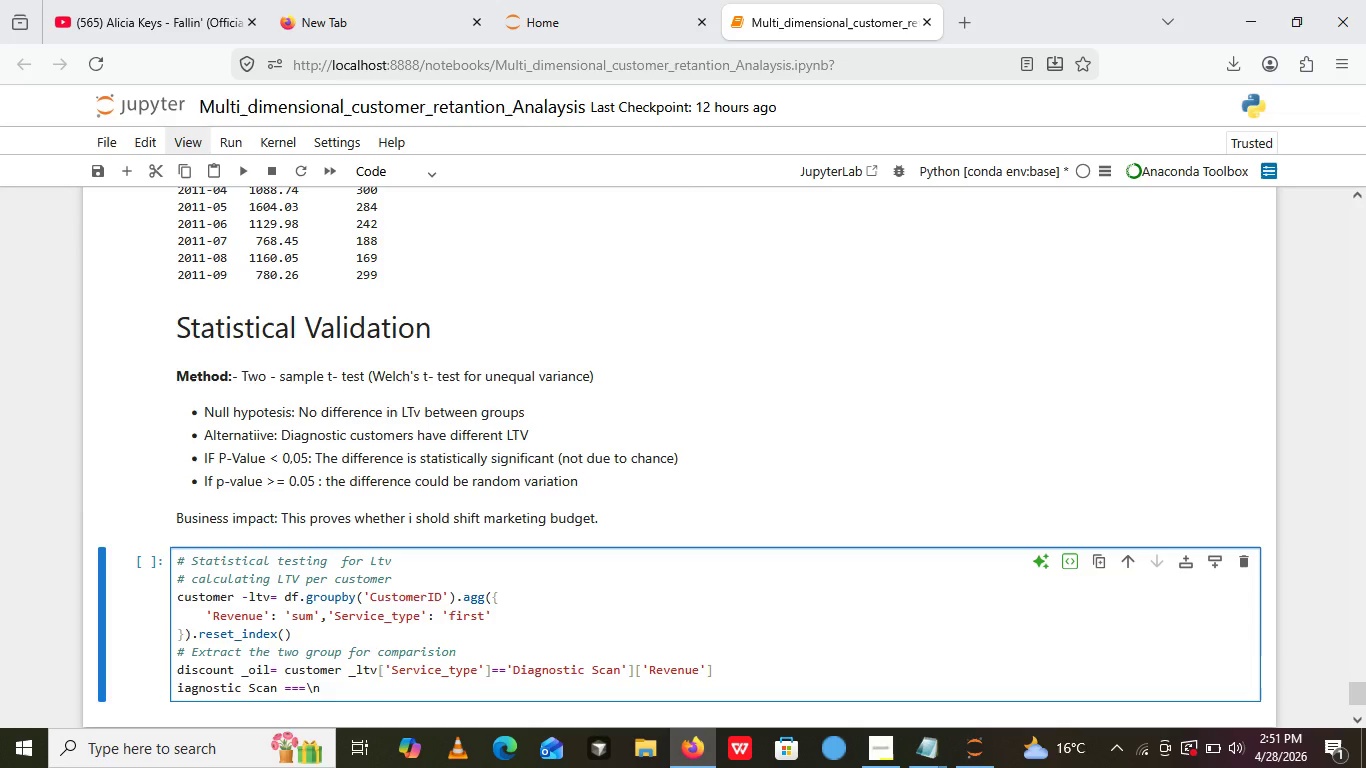 
key(Shift+Quote)
 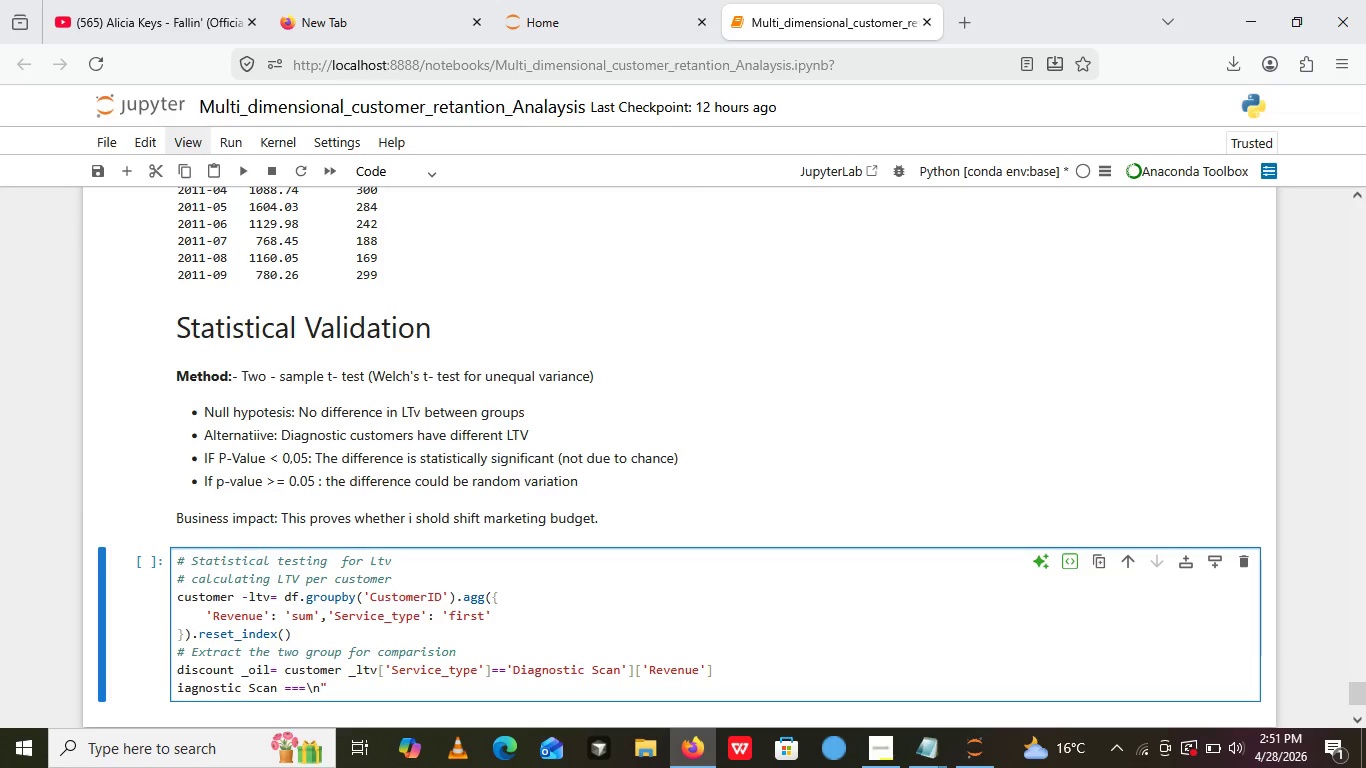 
key(Shift+0)
 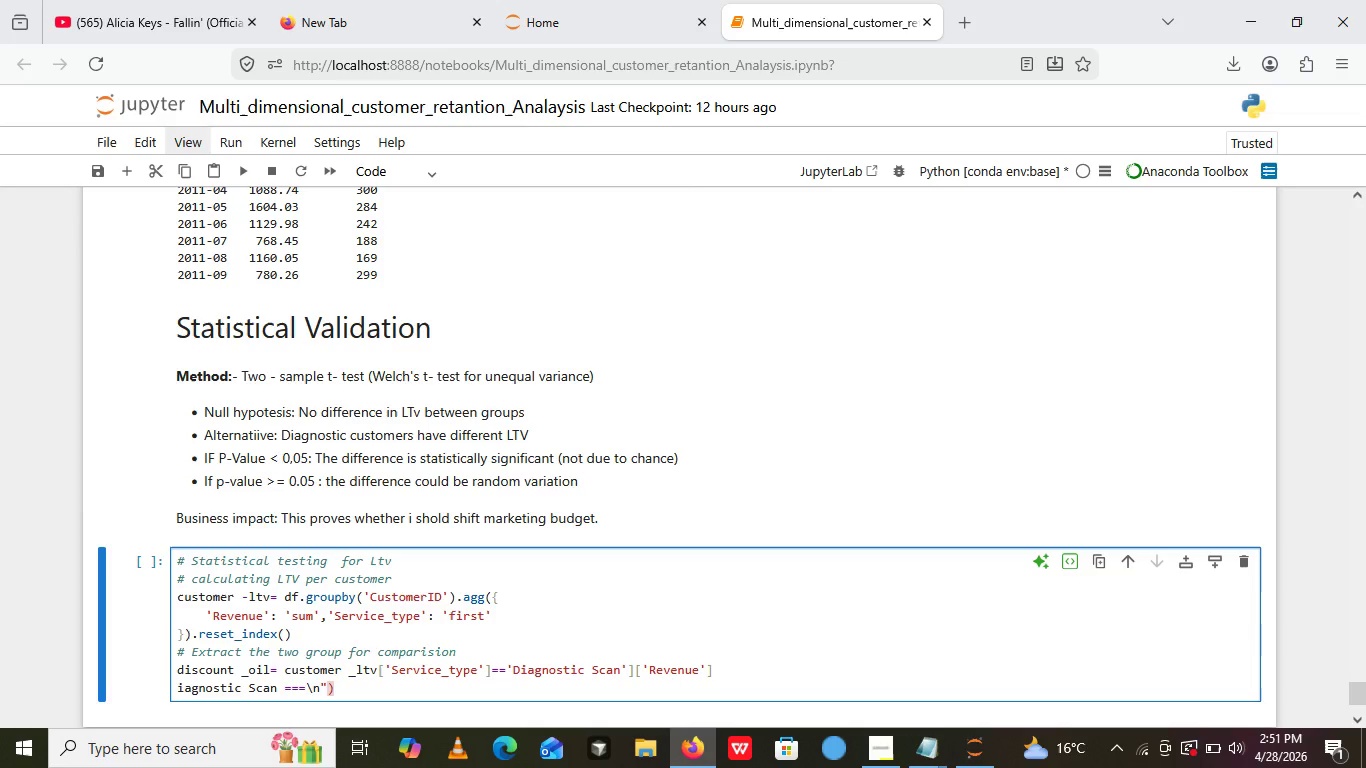 
key(Enter)
 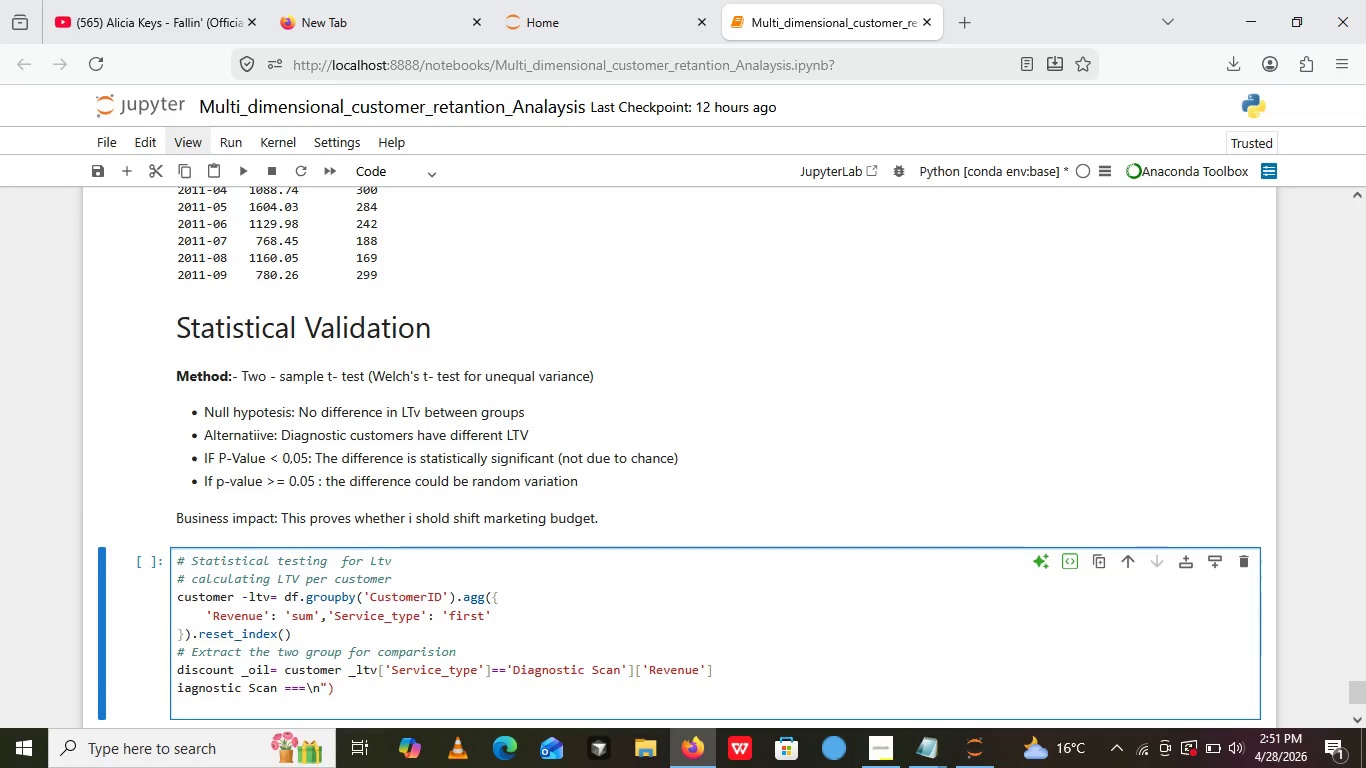 
type(print())
 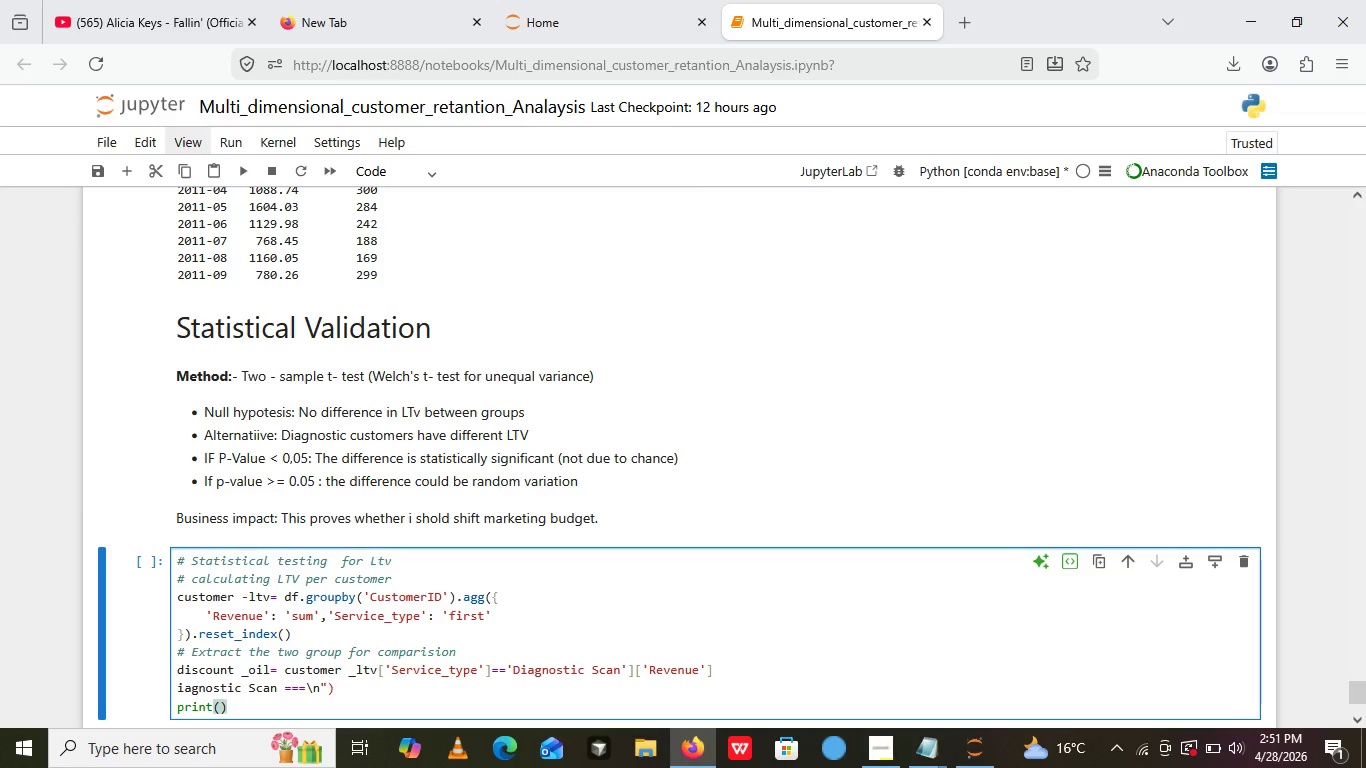 
key(ArrowLeft)
 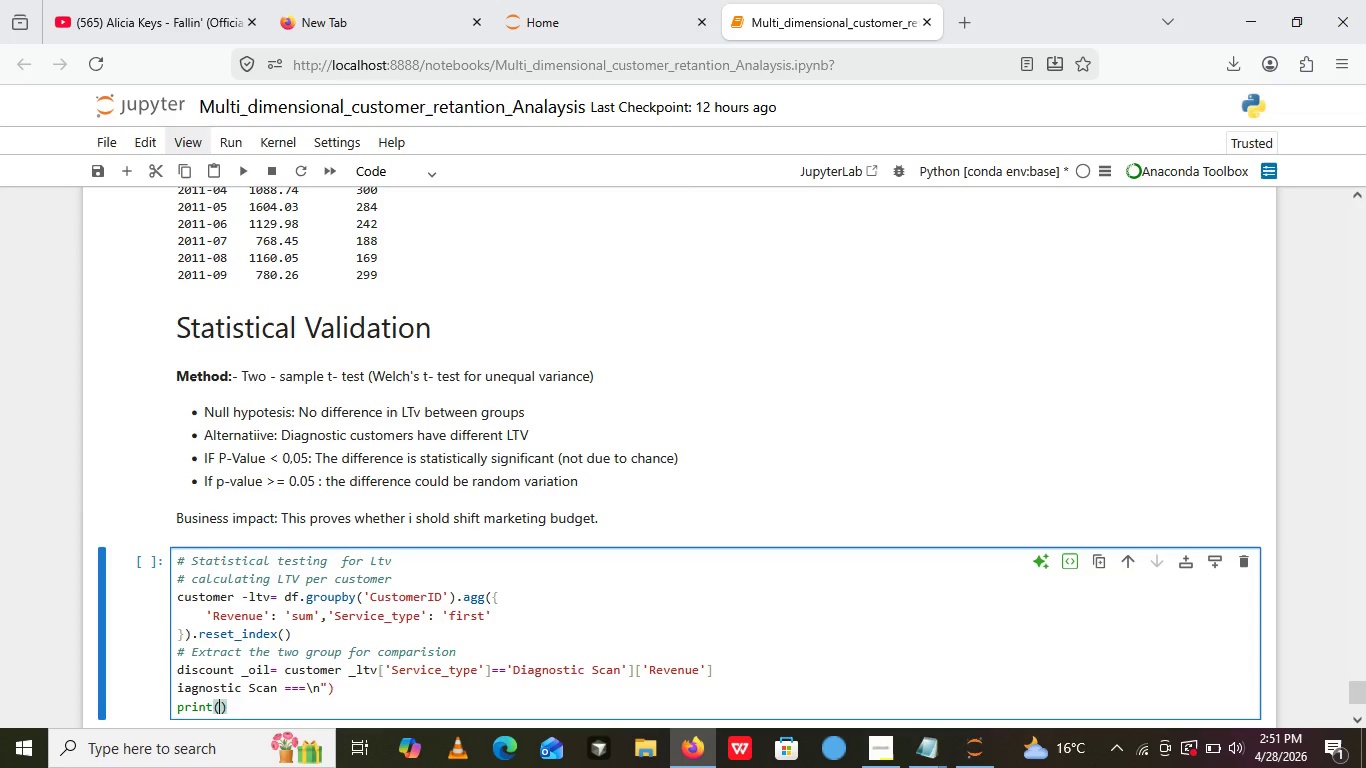 
key(Shift+Quote)
 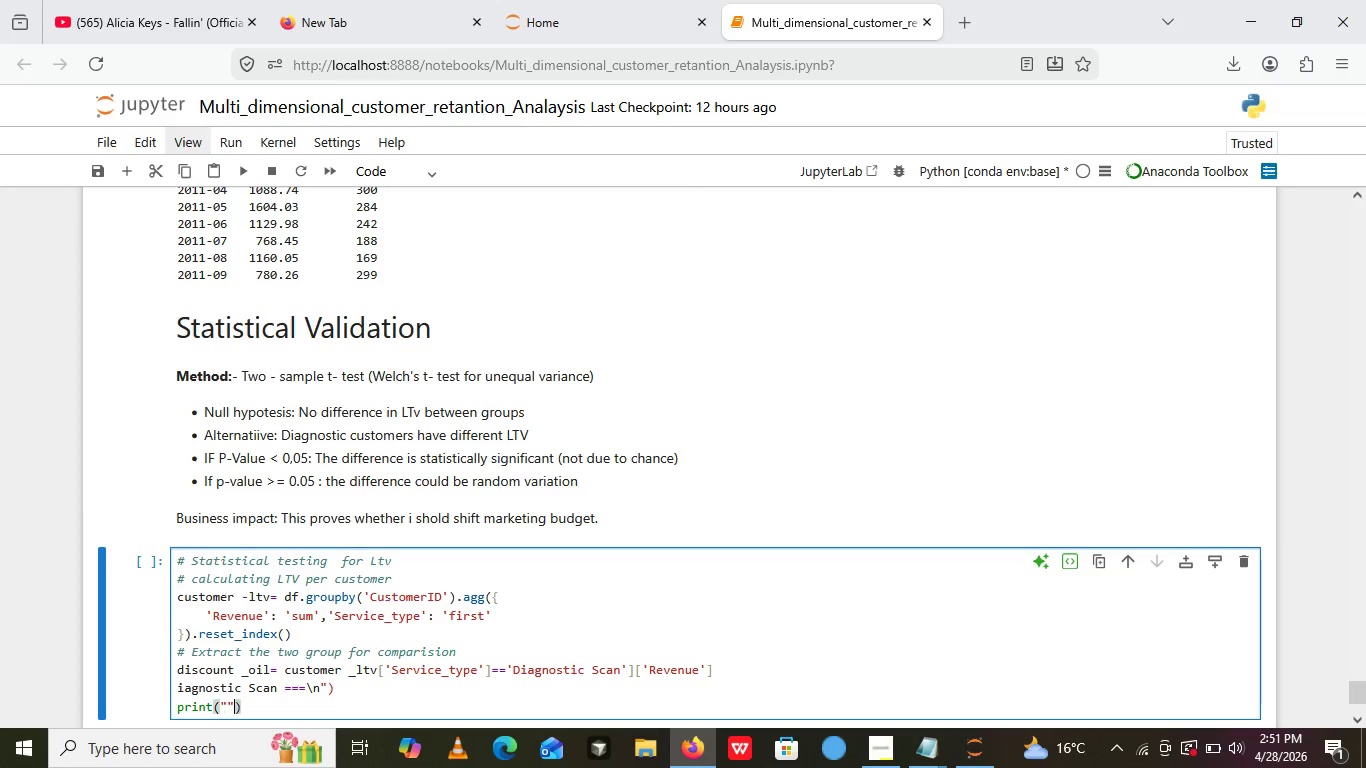 
key(Shift+Quote)
 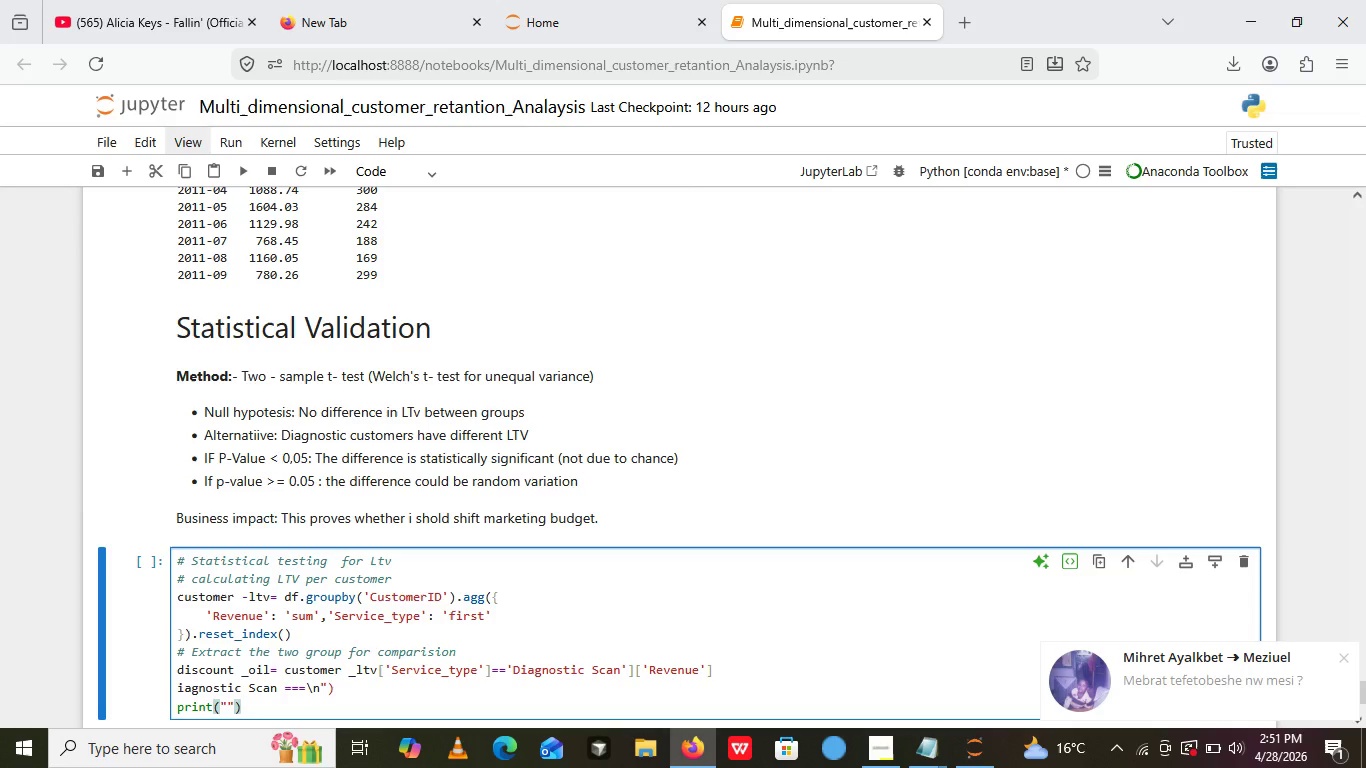 
key(ArrowLeft)
 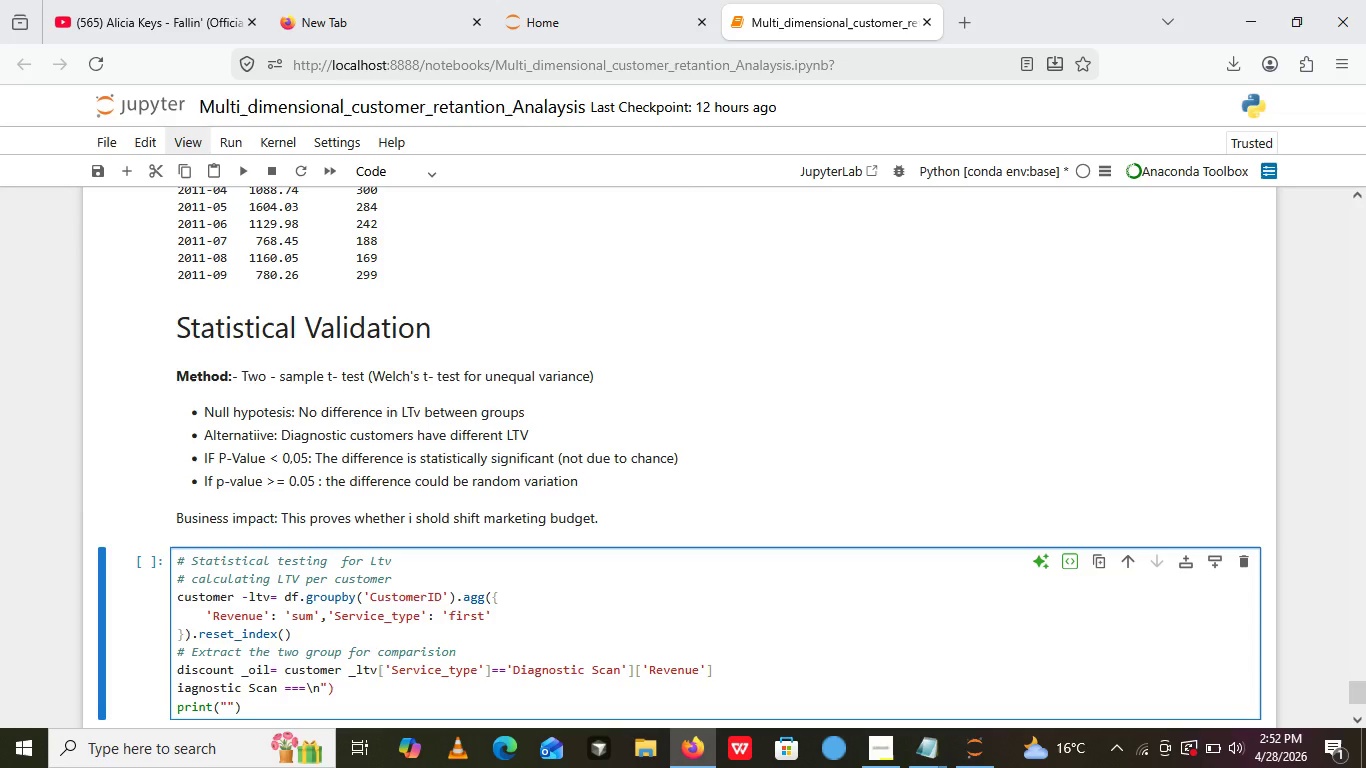 
wait(53.53)
 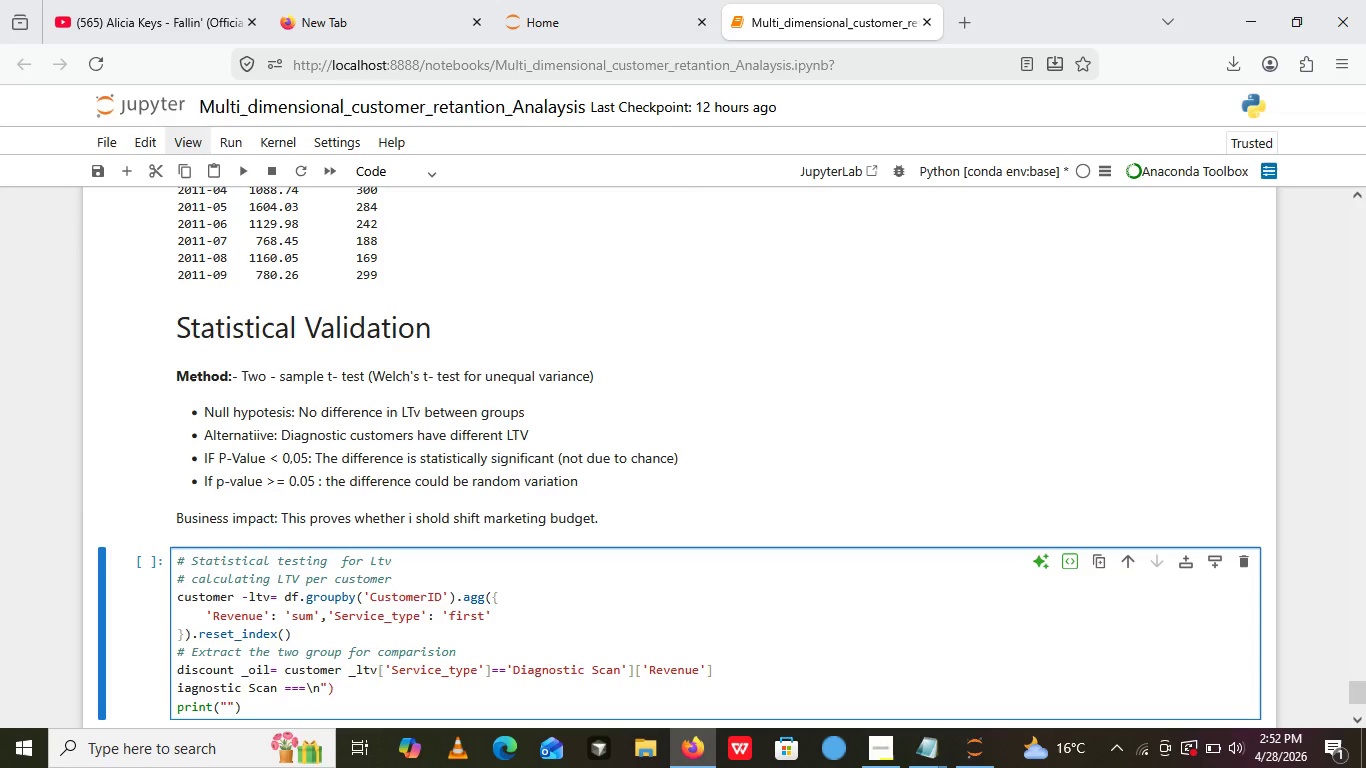 
left_click([323, 660])
 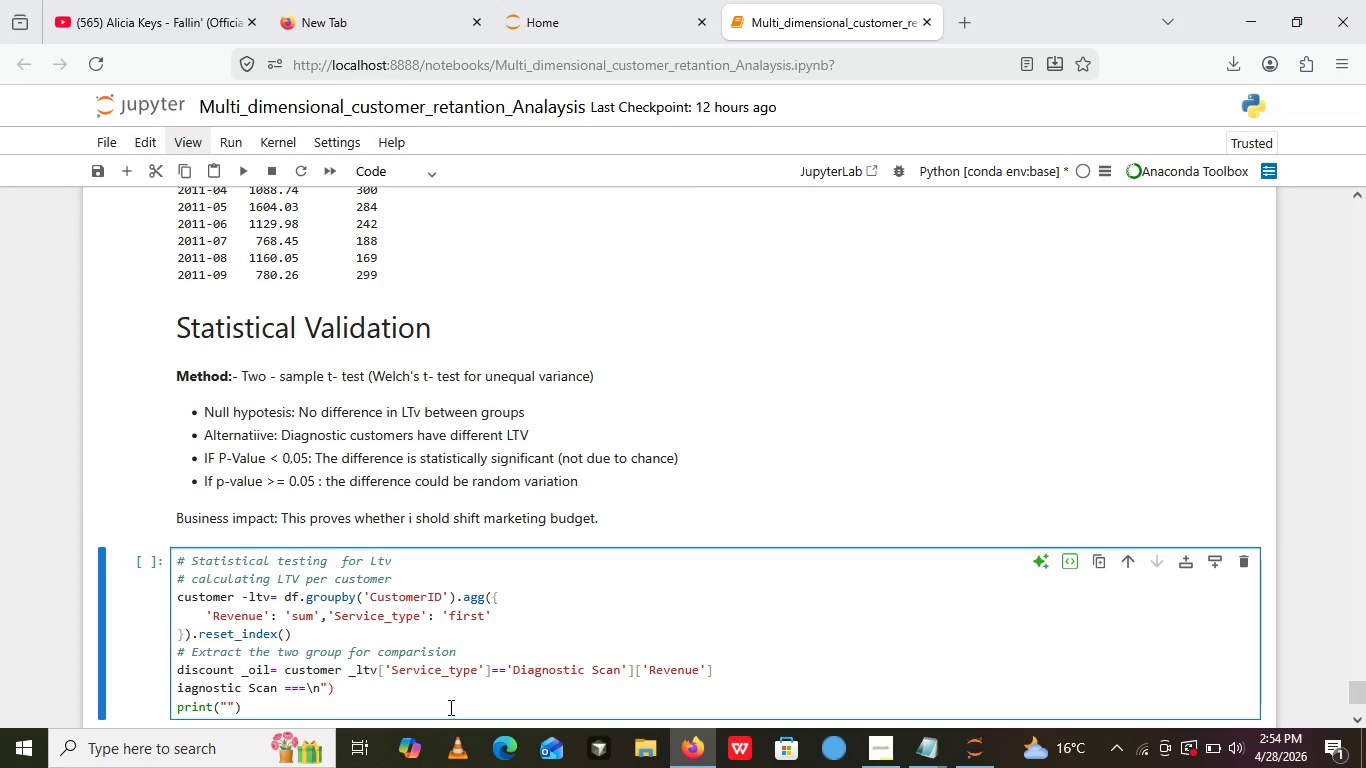 
wait(117.31)
 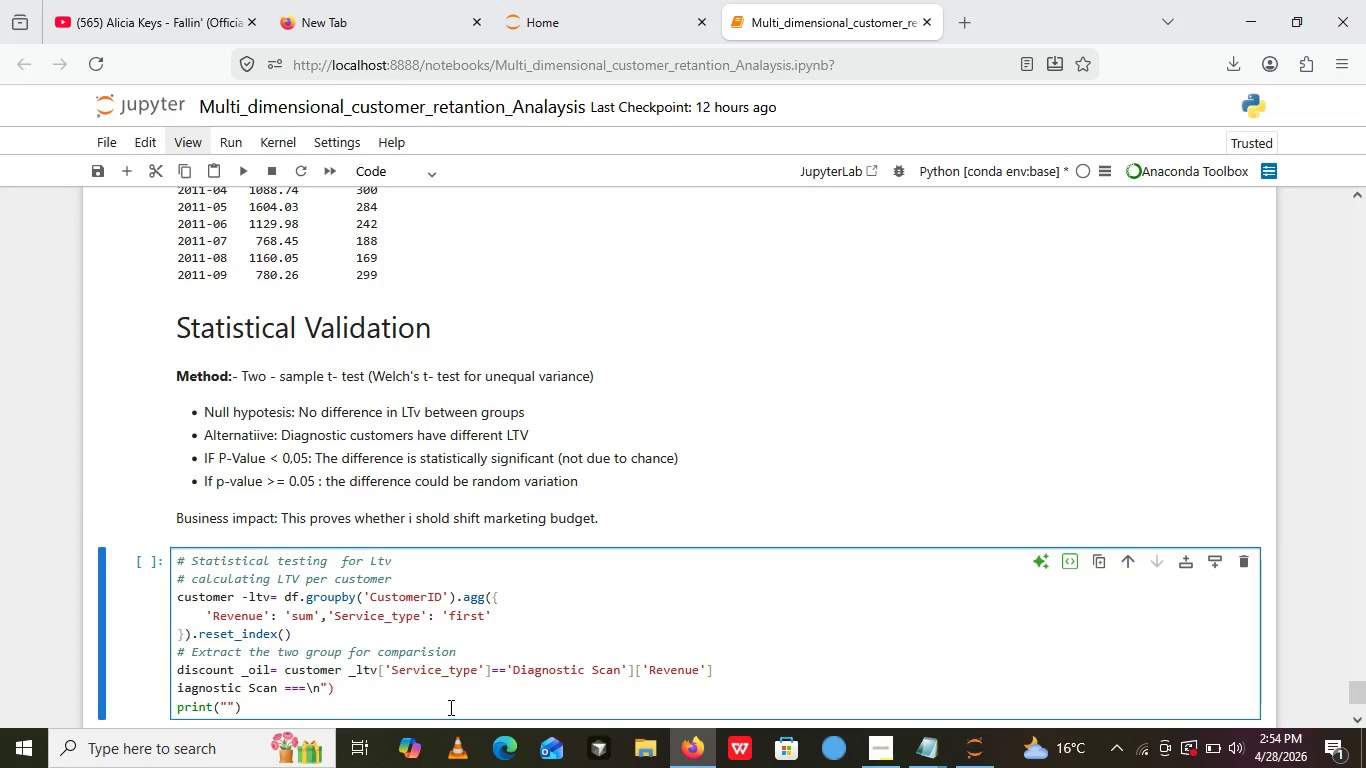 
left_click([345, 544])
 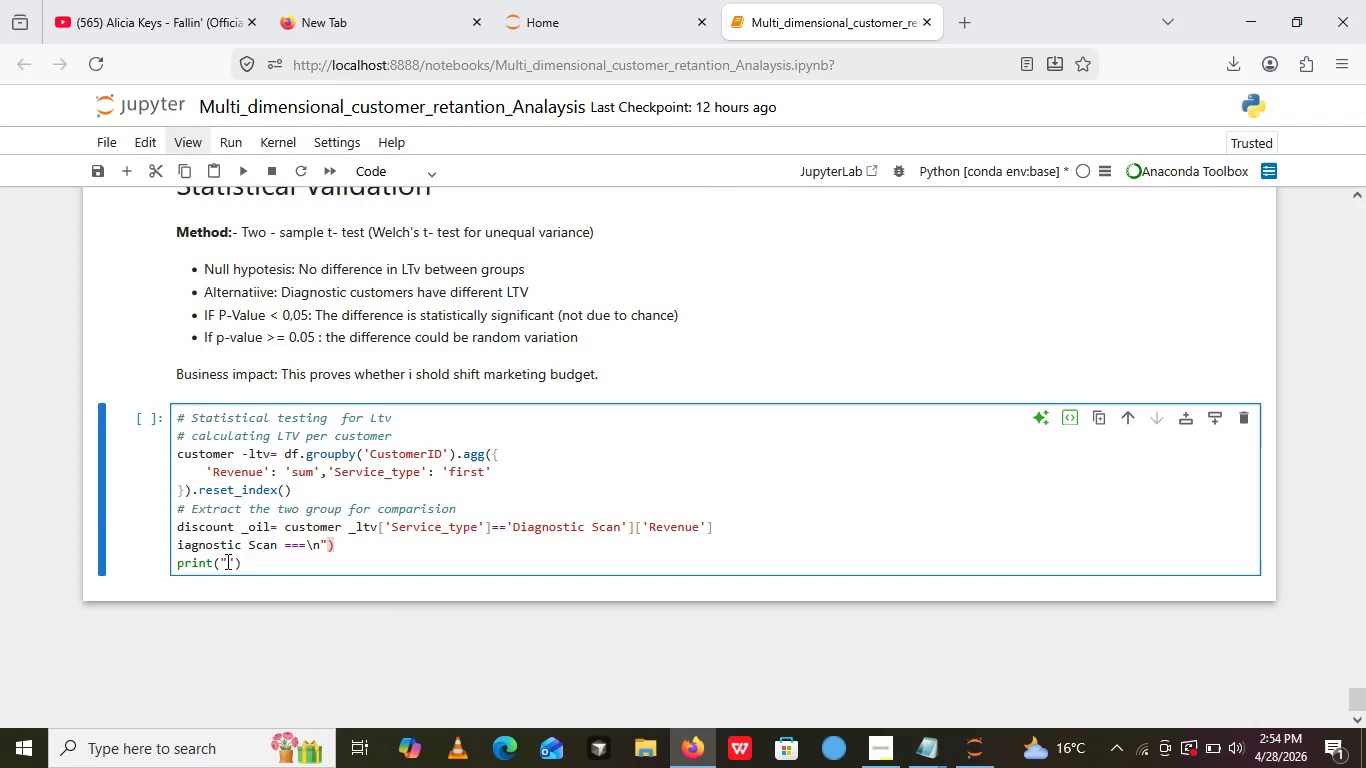 
left_click([226, 561])
 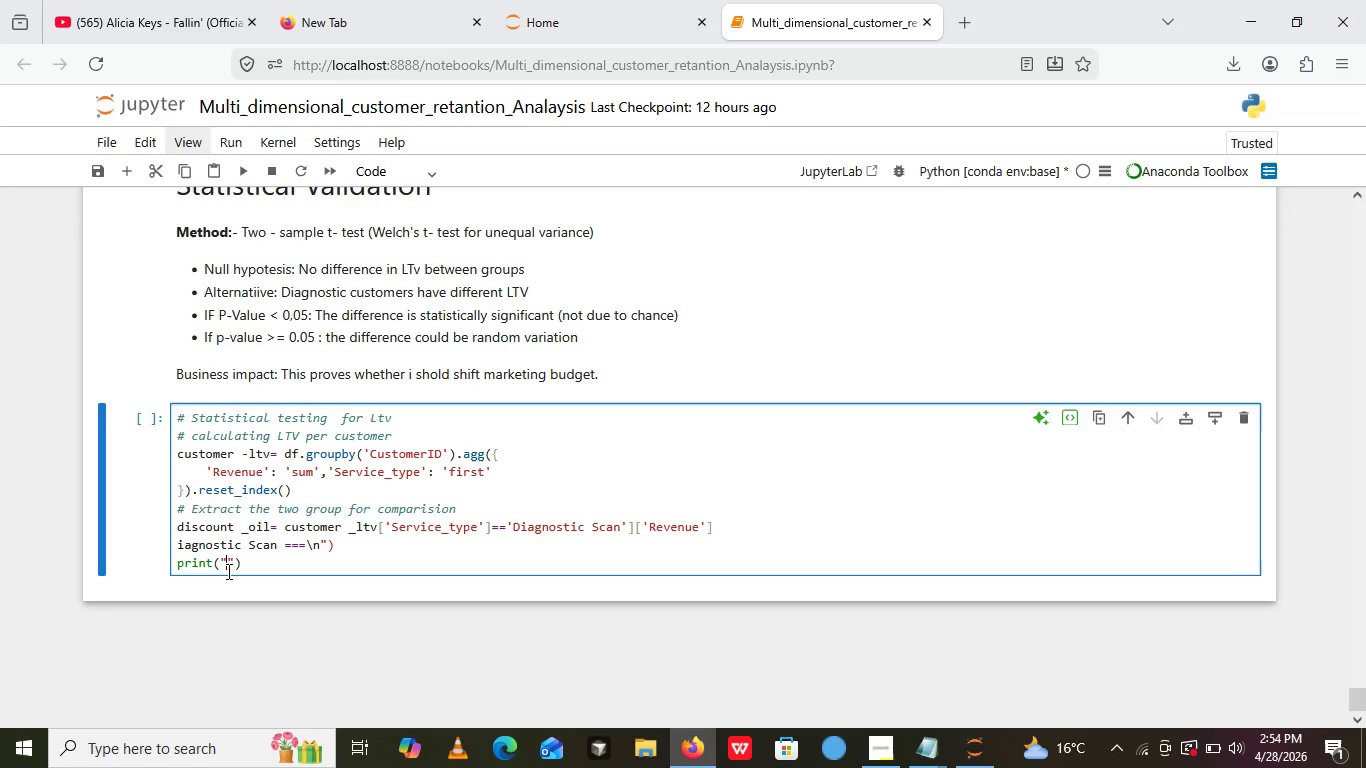 
wait(30.48)
 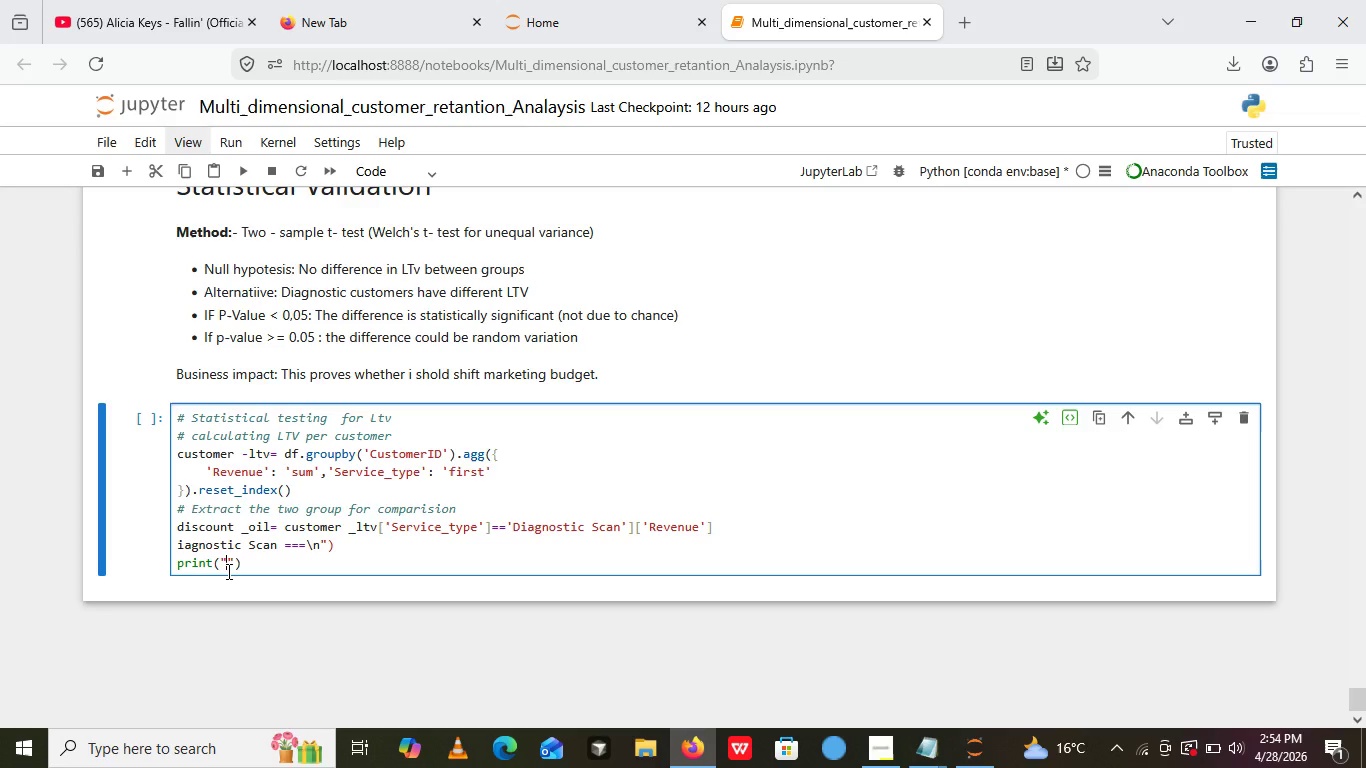 
left_click([227, 571])
 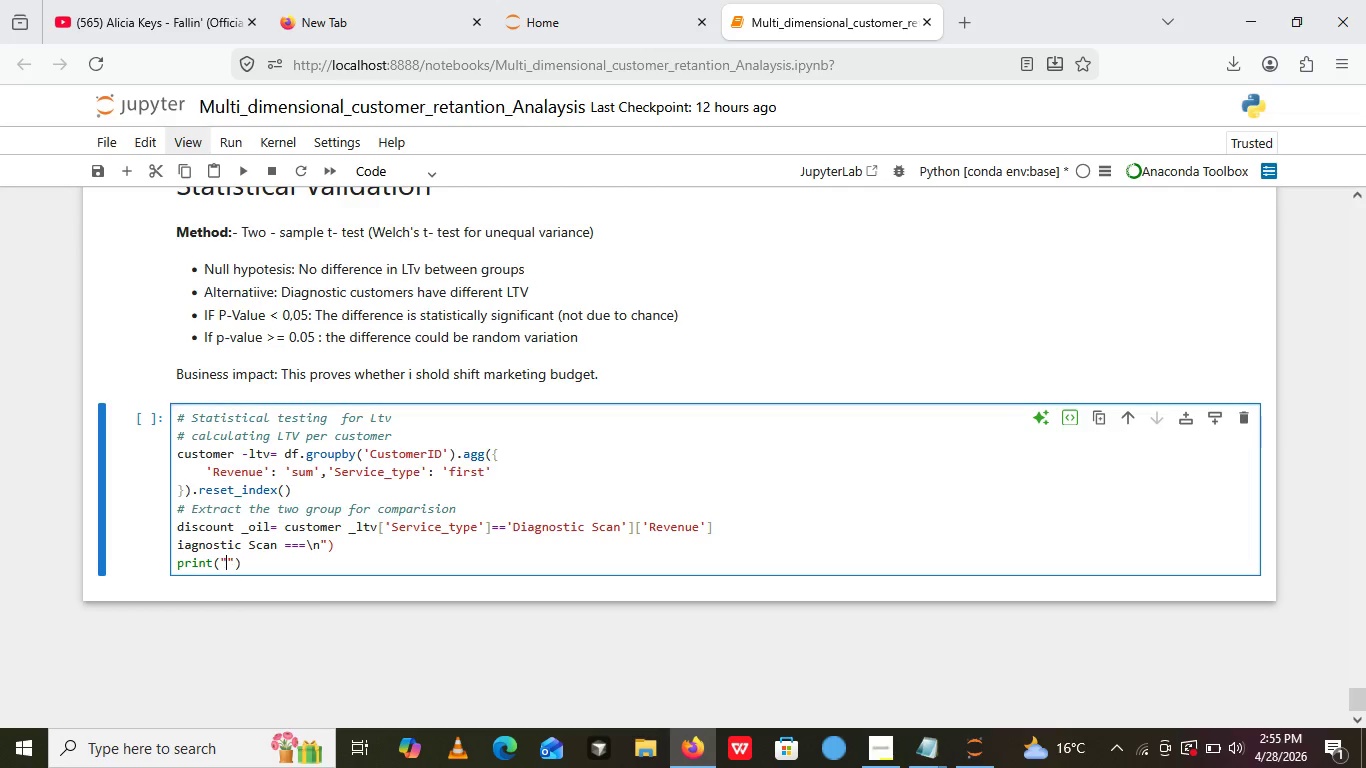 
key(Equal)
 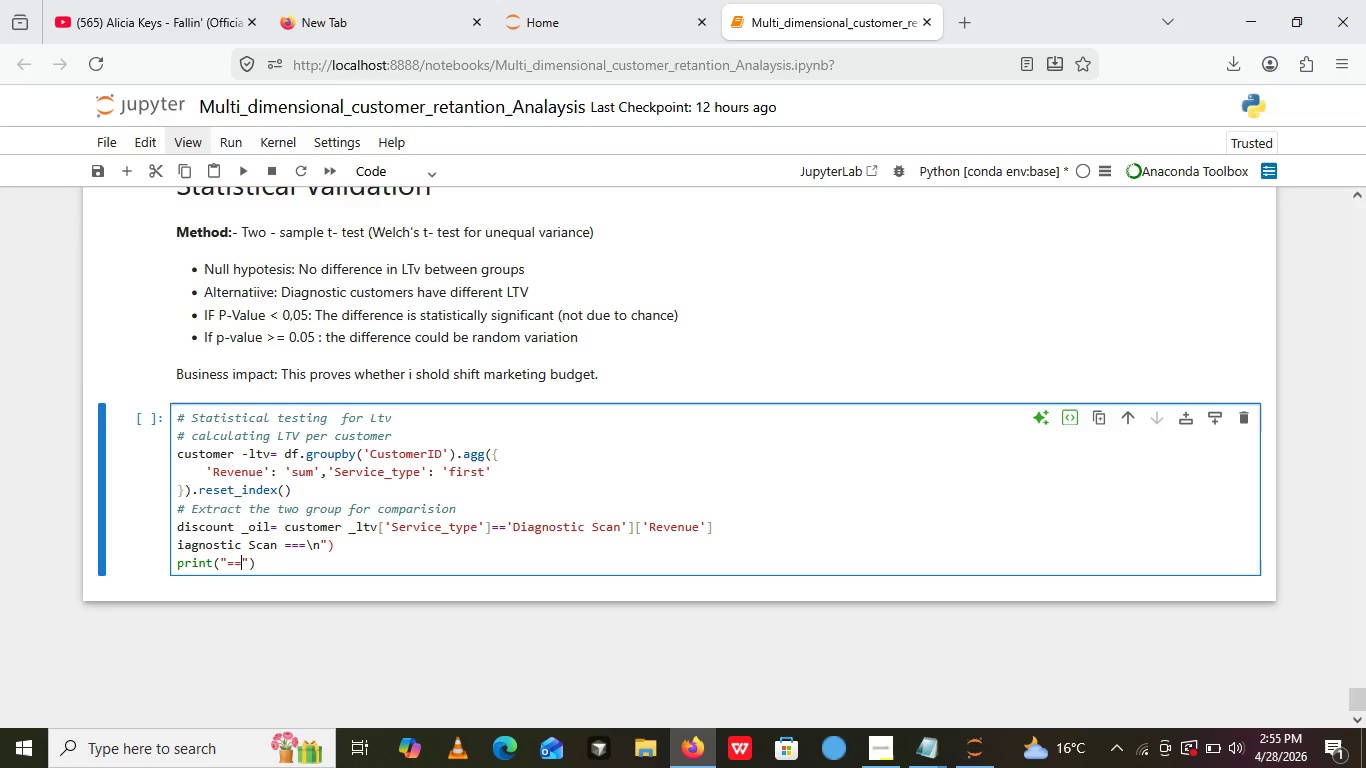 
key(Equal)
 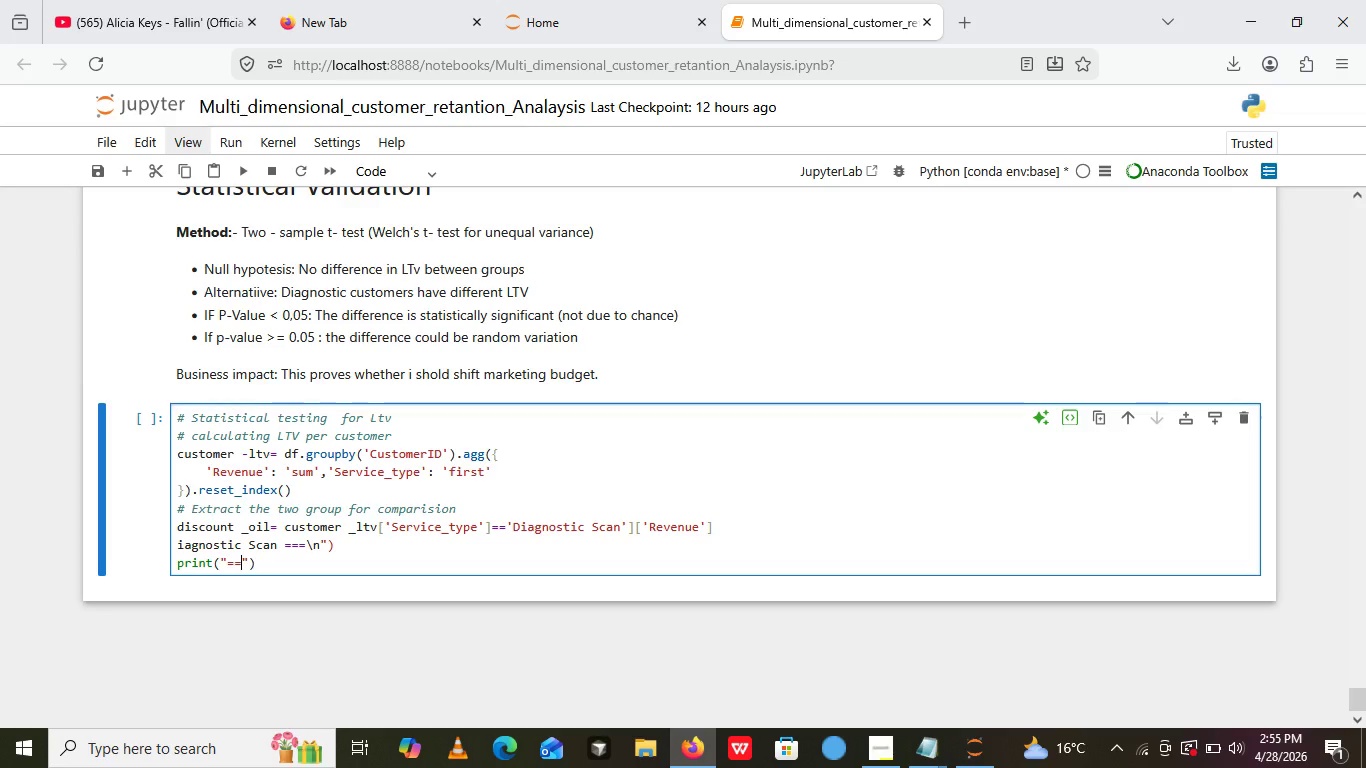 
key(Space)
 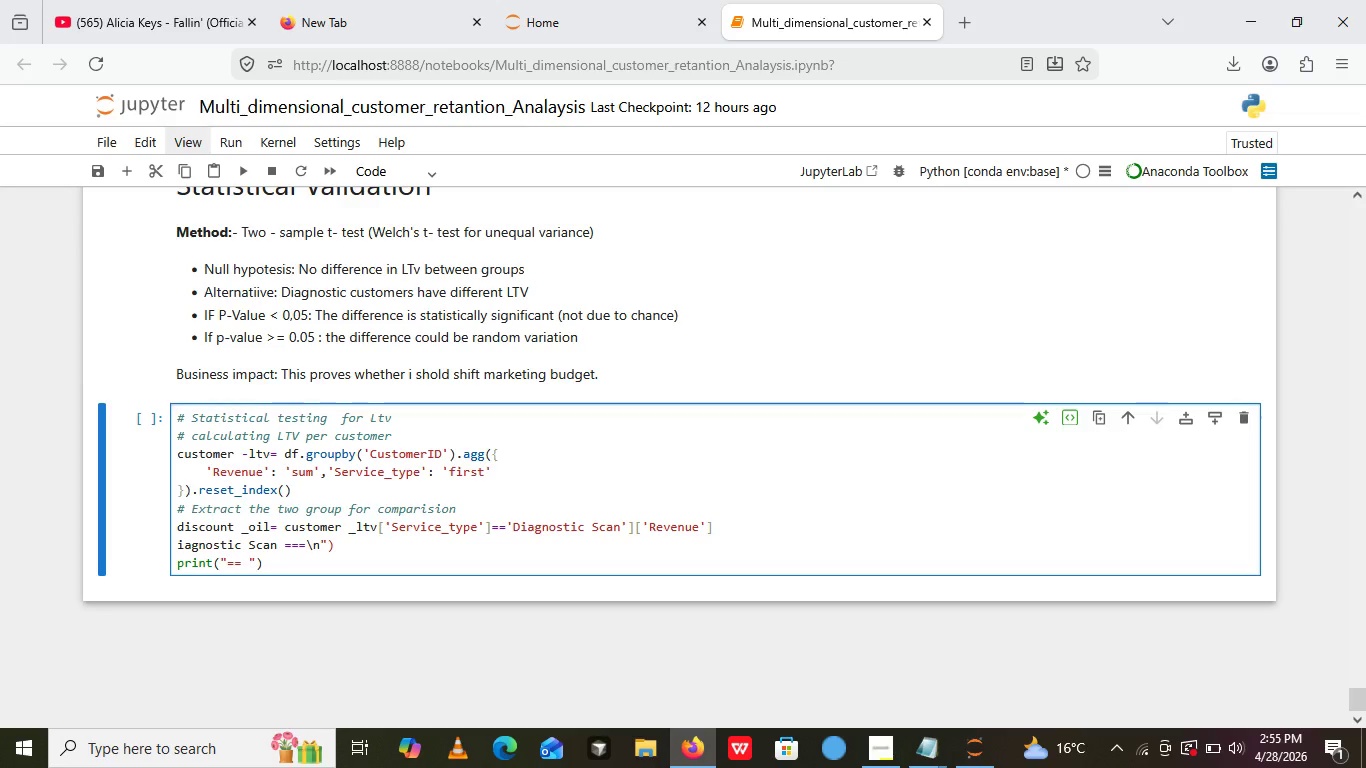 
key(Control+A)
 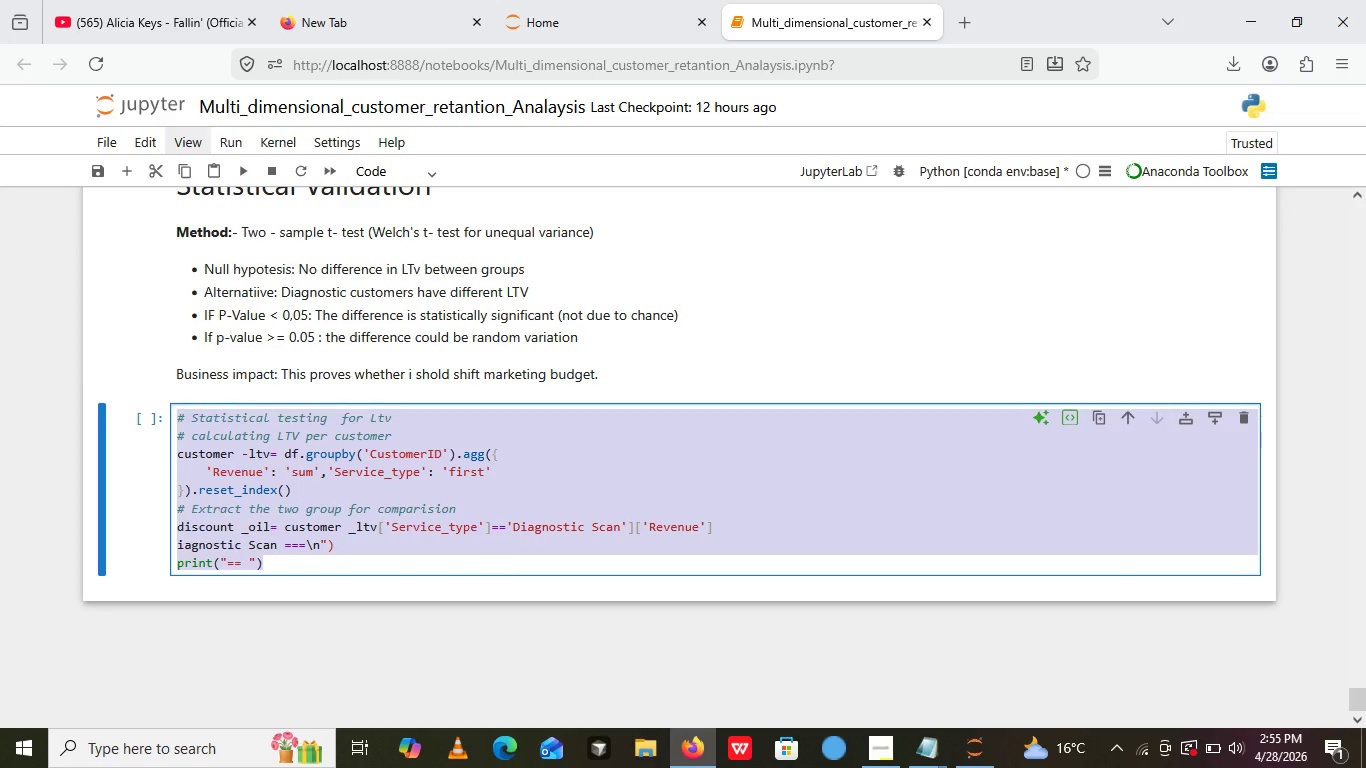 
key(Control+V)
 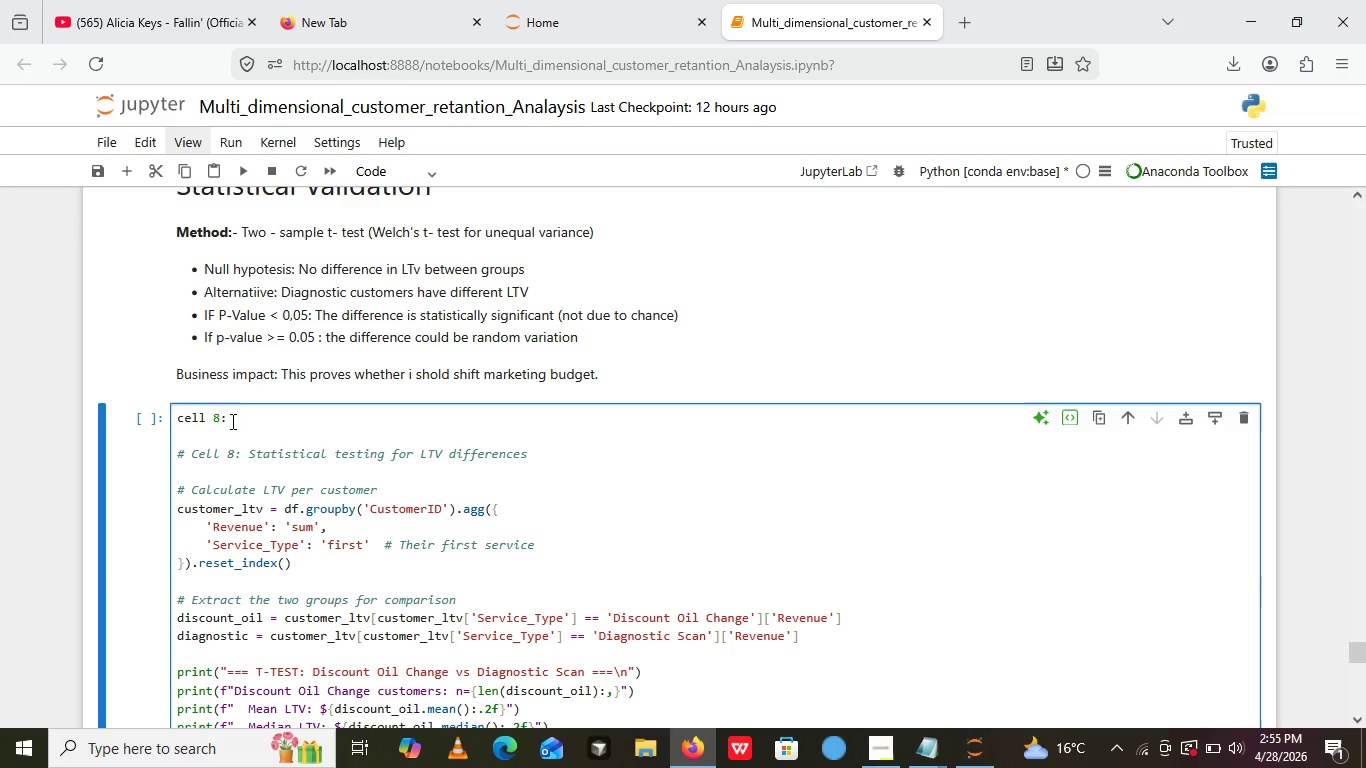 
left_click_drag(start_coordinate=[244, 426], to_coordinate=[194, 408])
 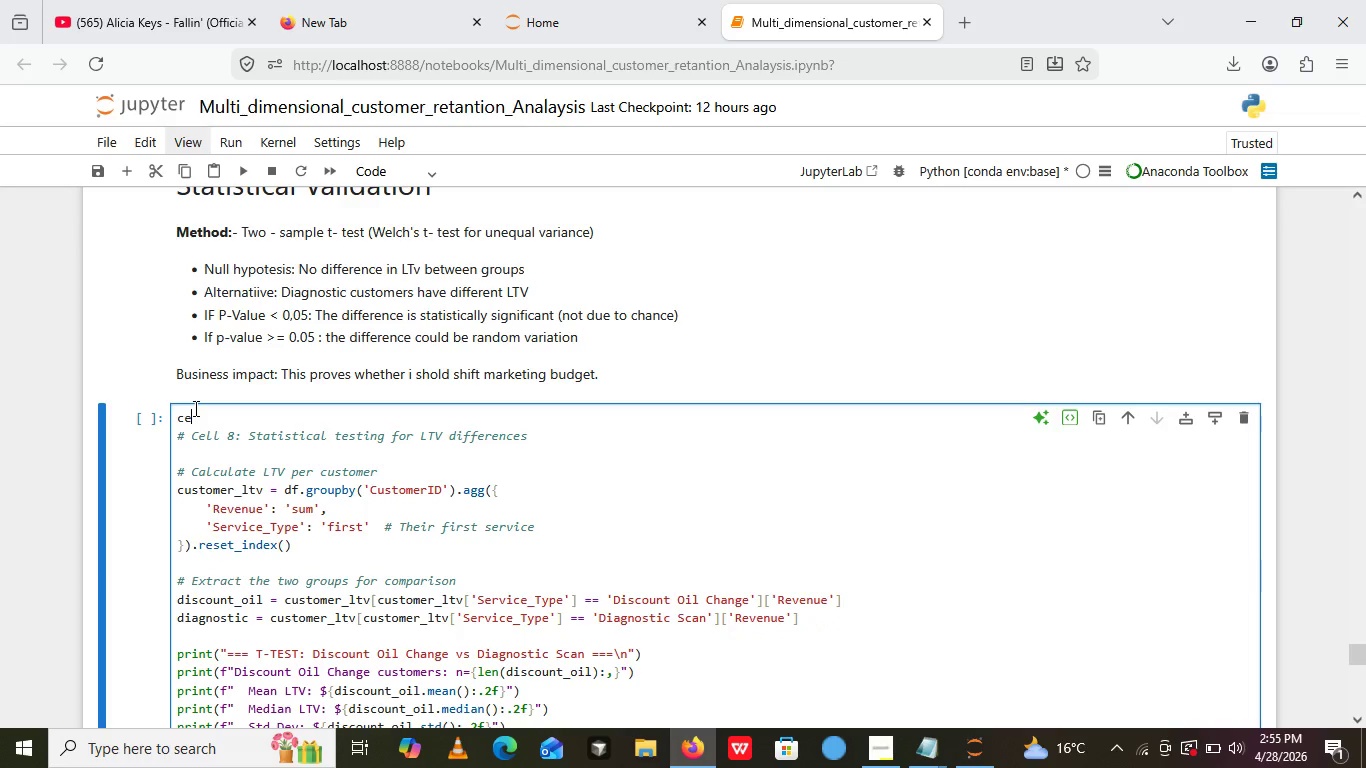 
key(Backspace)
 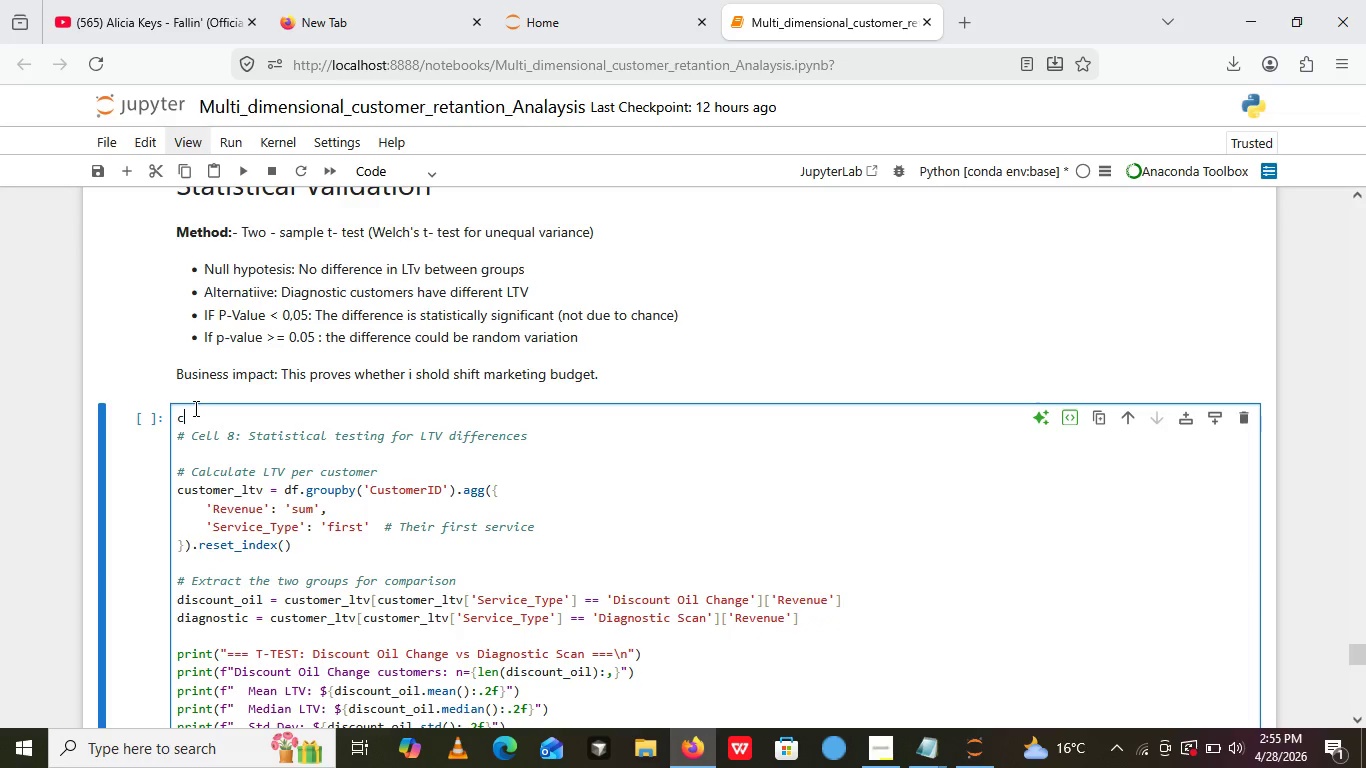 
key(Backspace)
 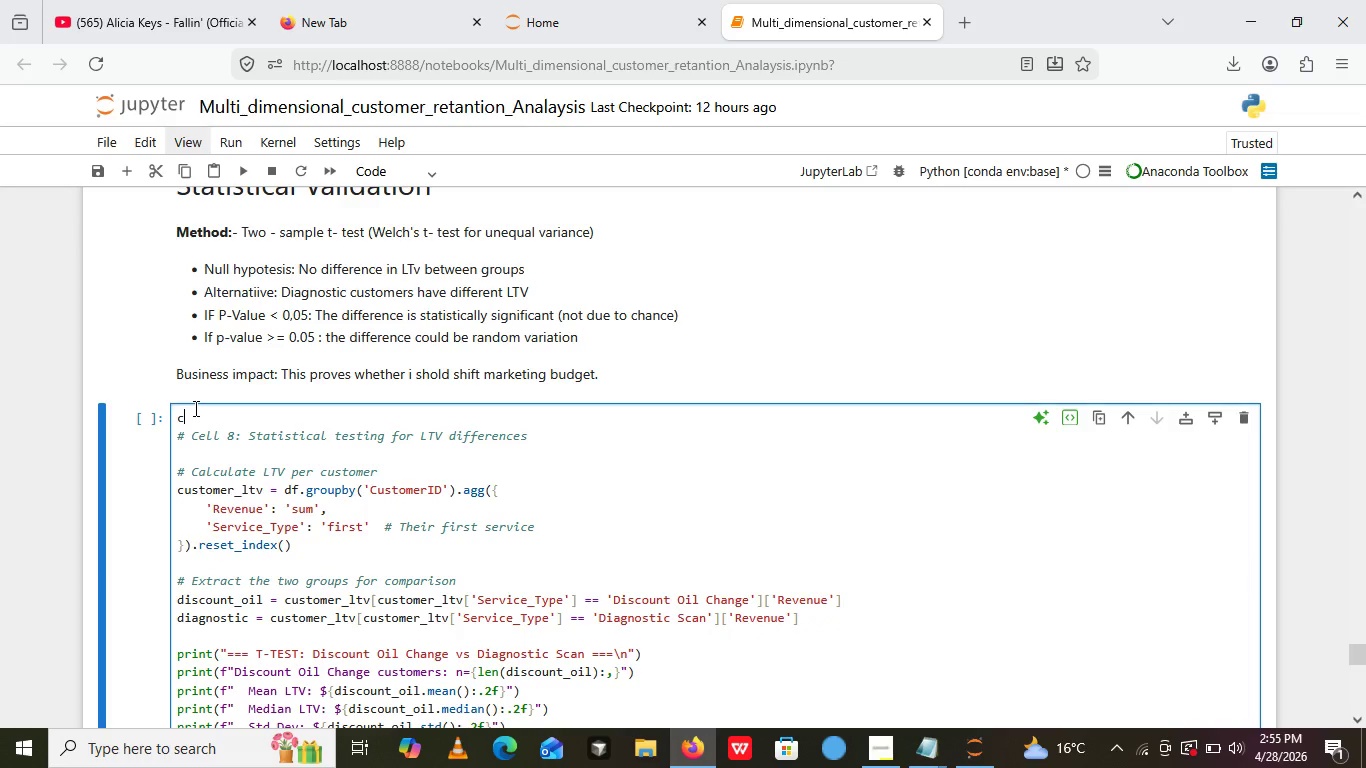 
key(Backspace)
 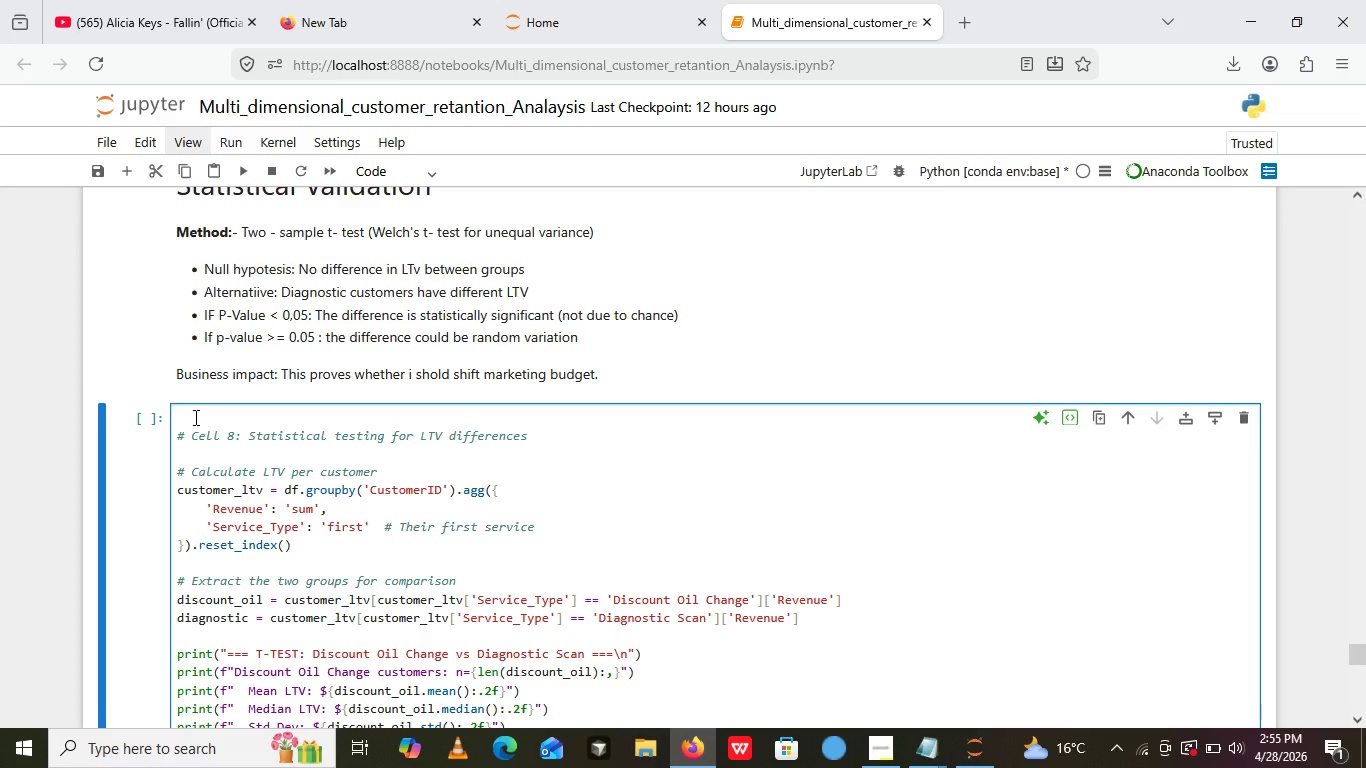 
left_click([194, 417])
 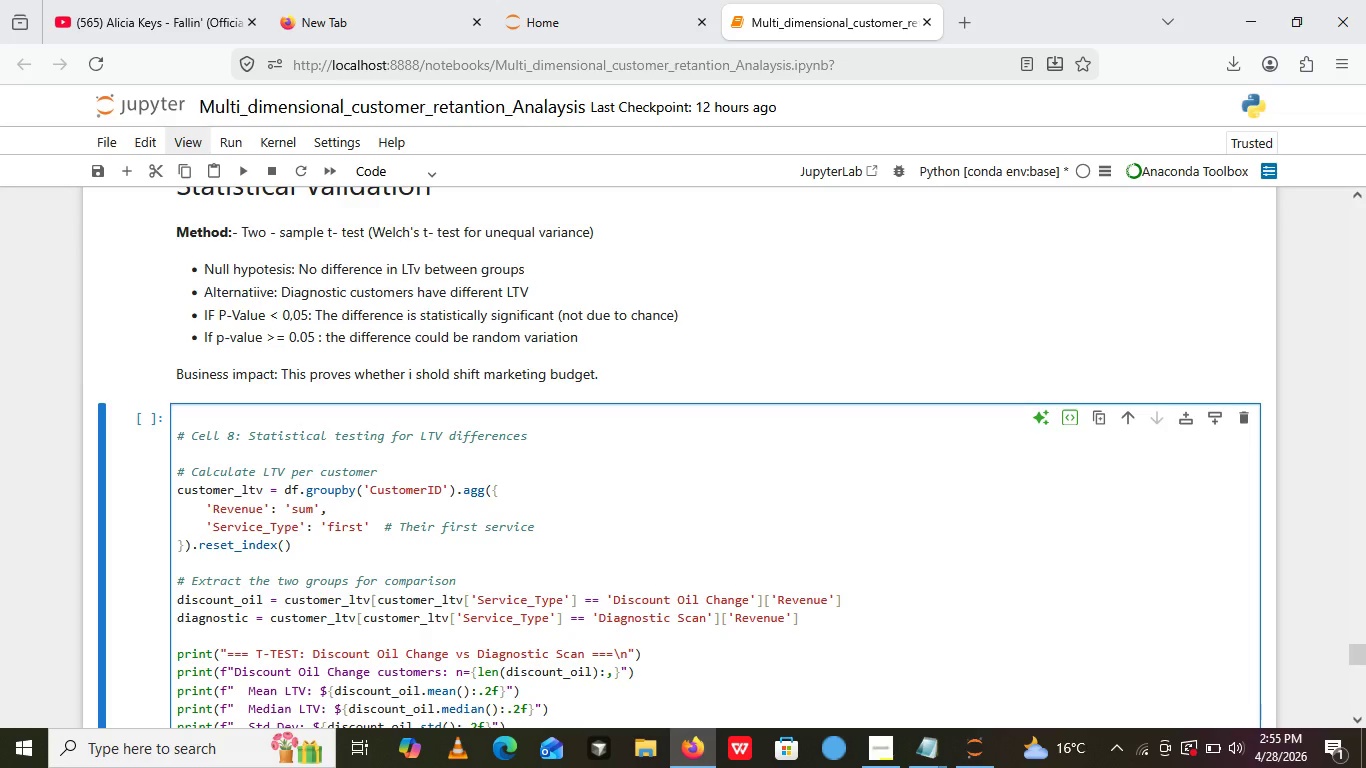 
key(Backspace)
 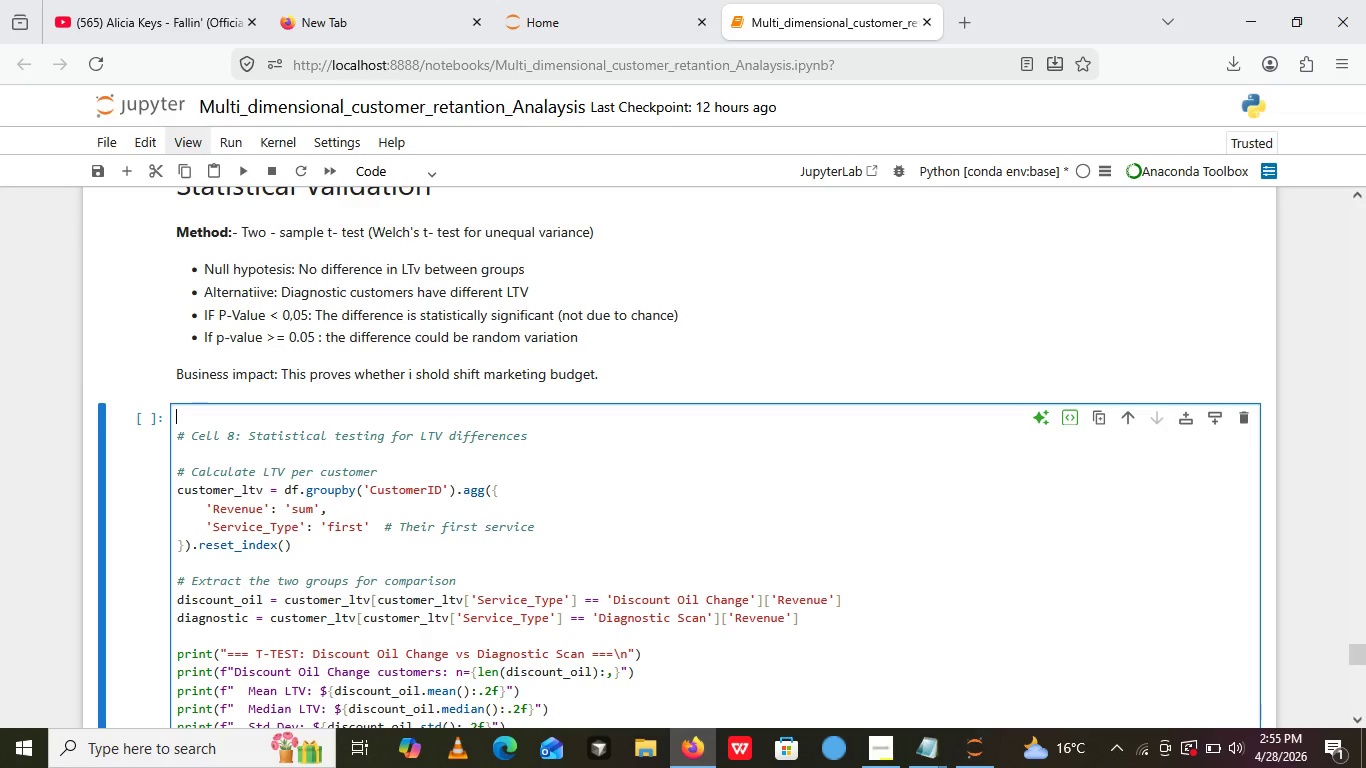 
key(Backspace)
 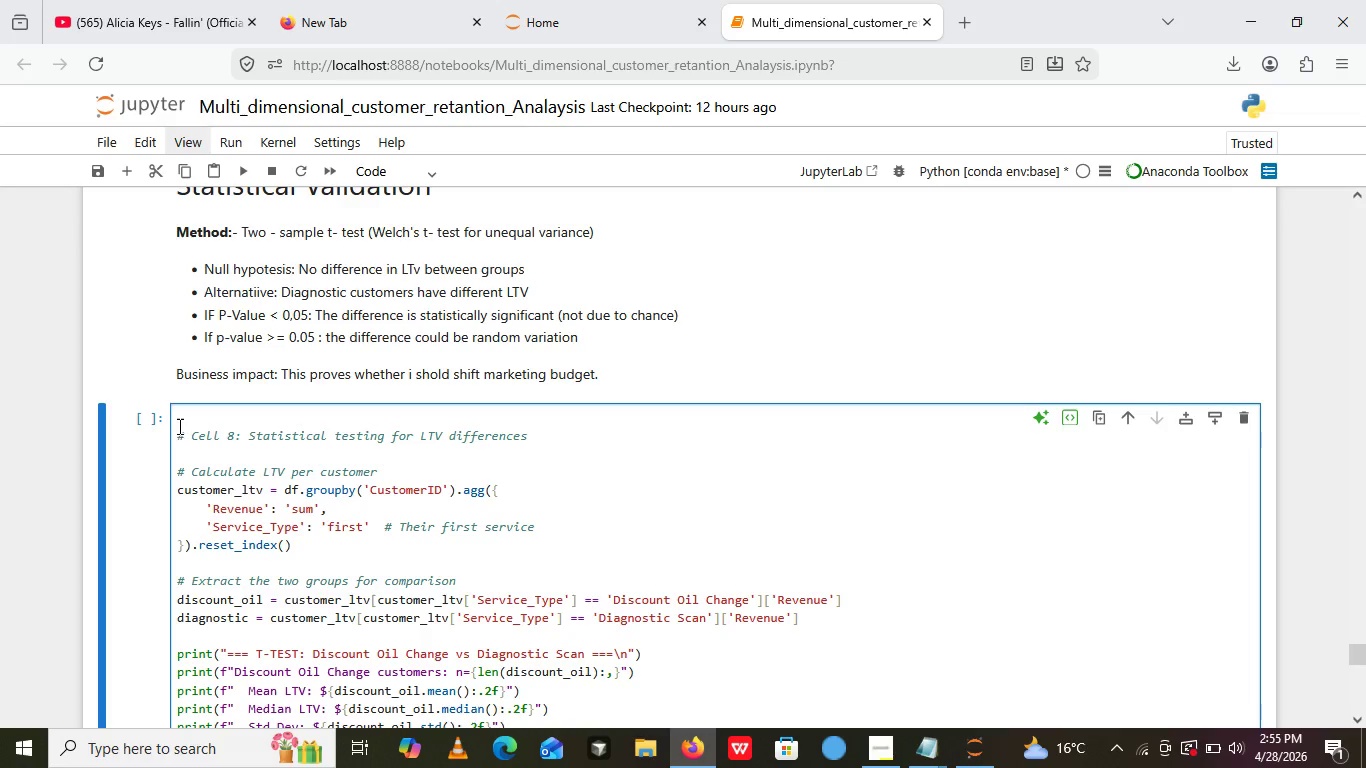 
left_click([178, 426])
 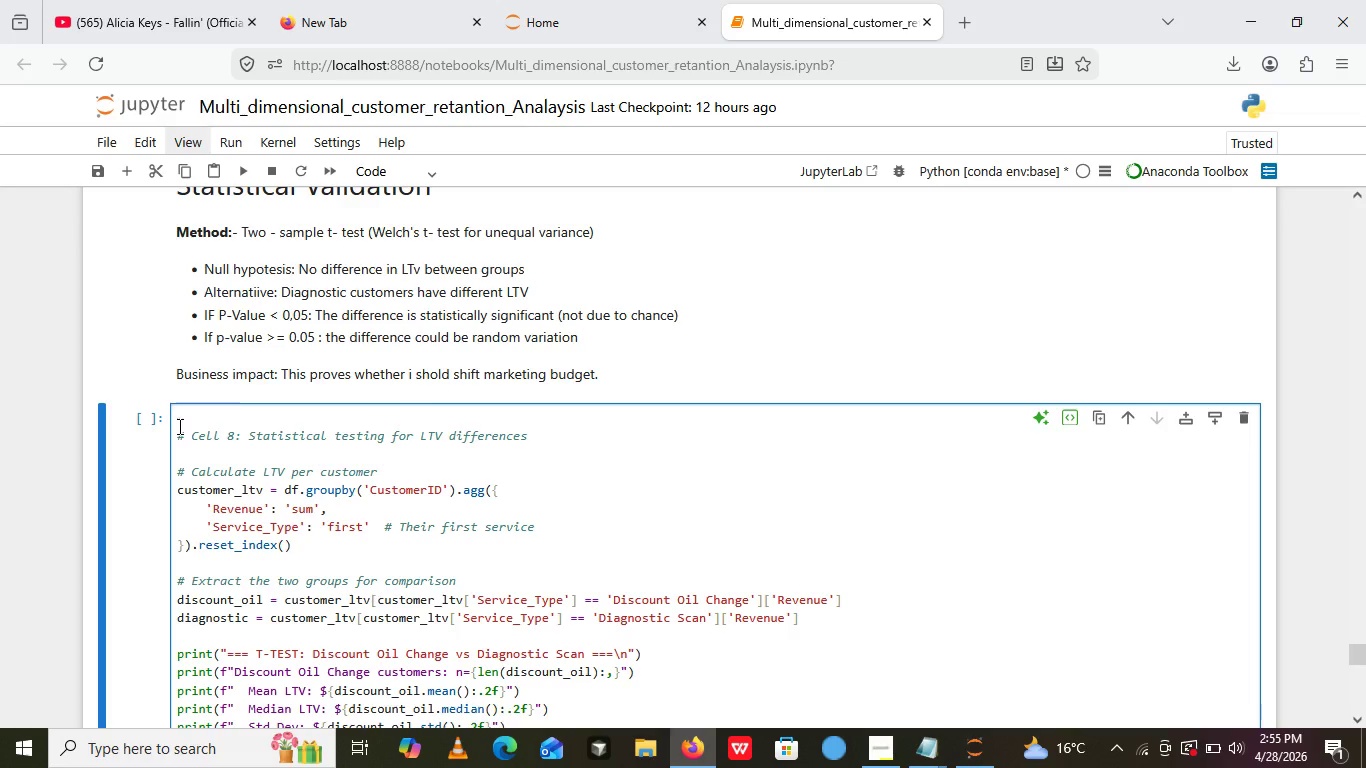 
key(Backspace)
 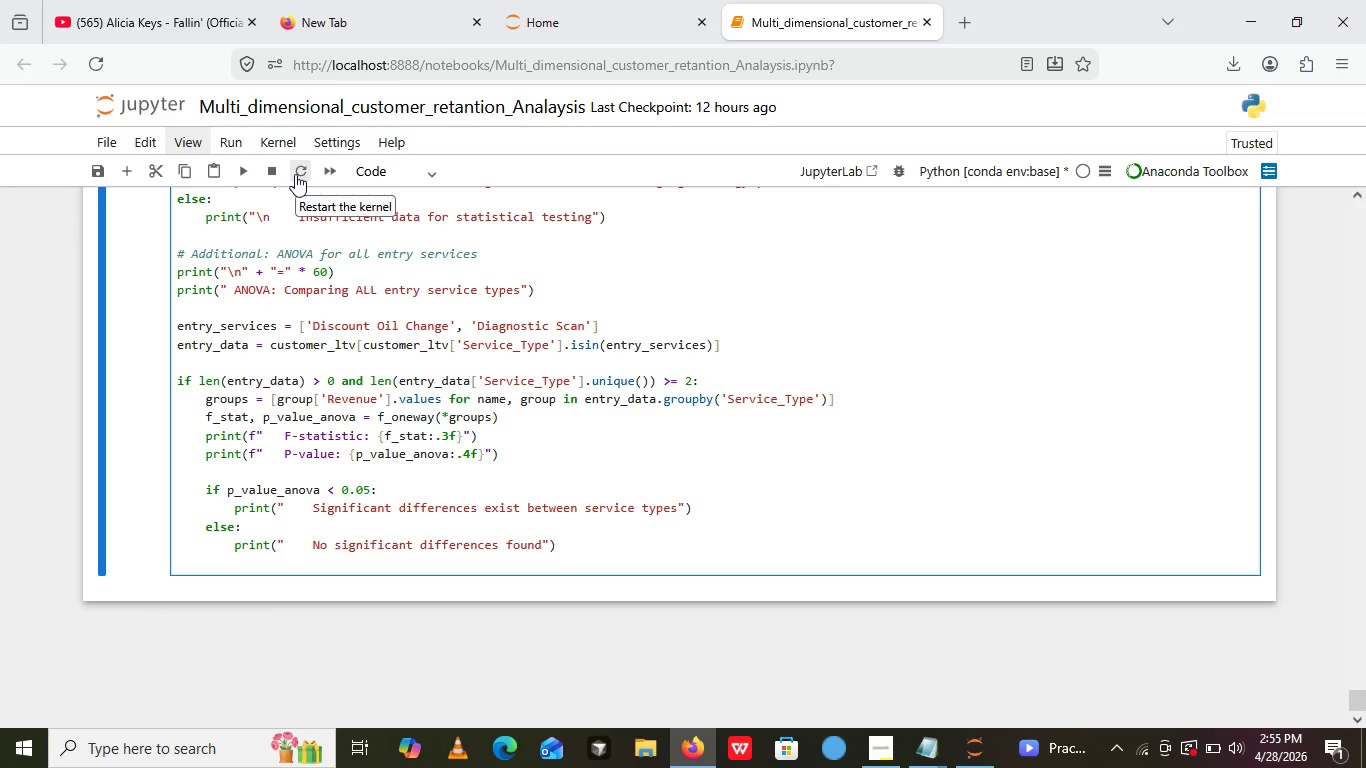 
wait(23.33)
 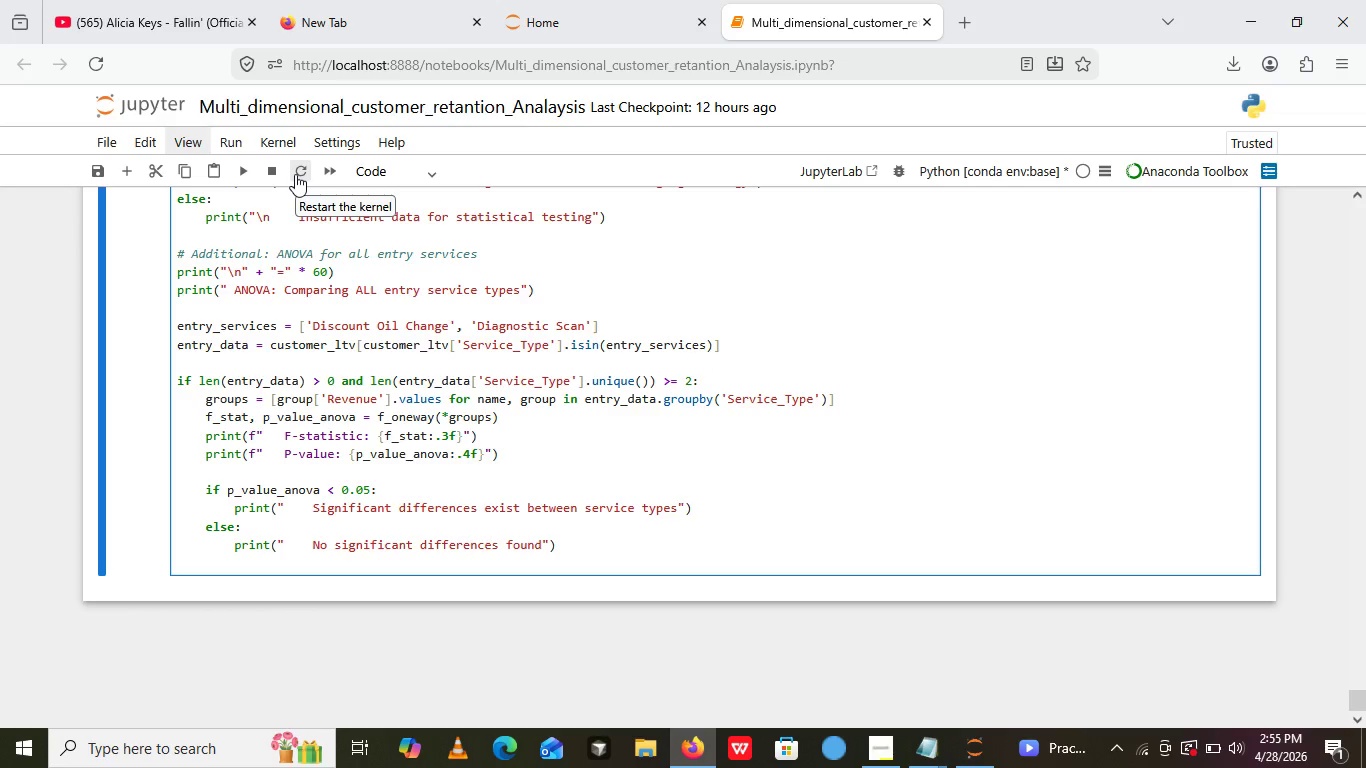 
left_click([248, 167])
 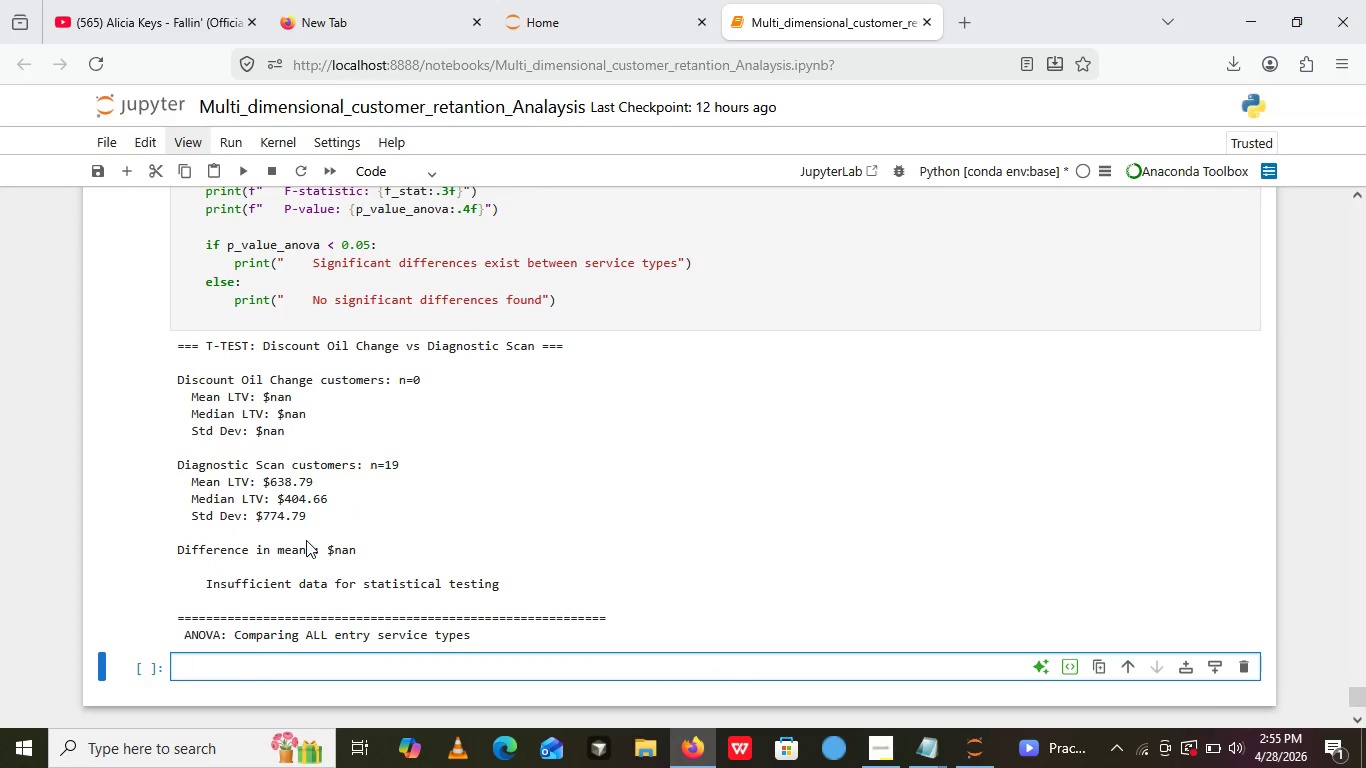 
wait(10.44)
 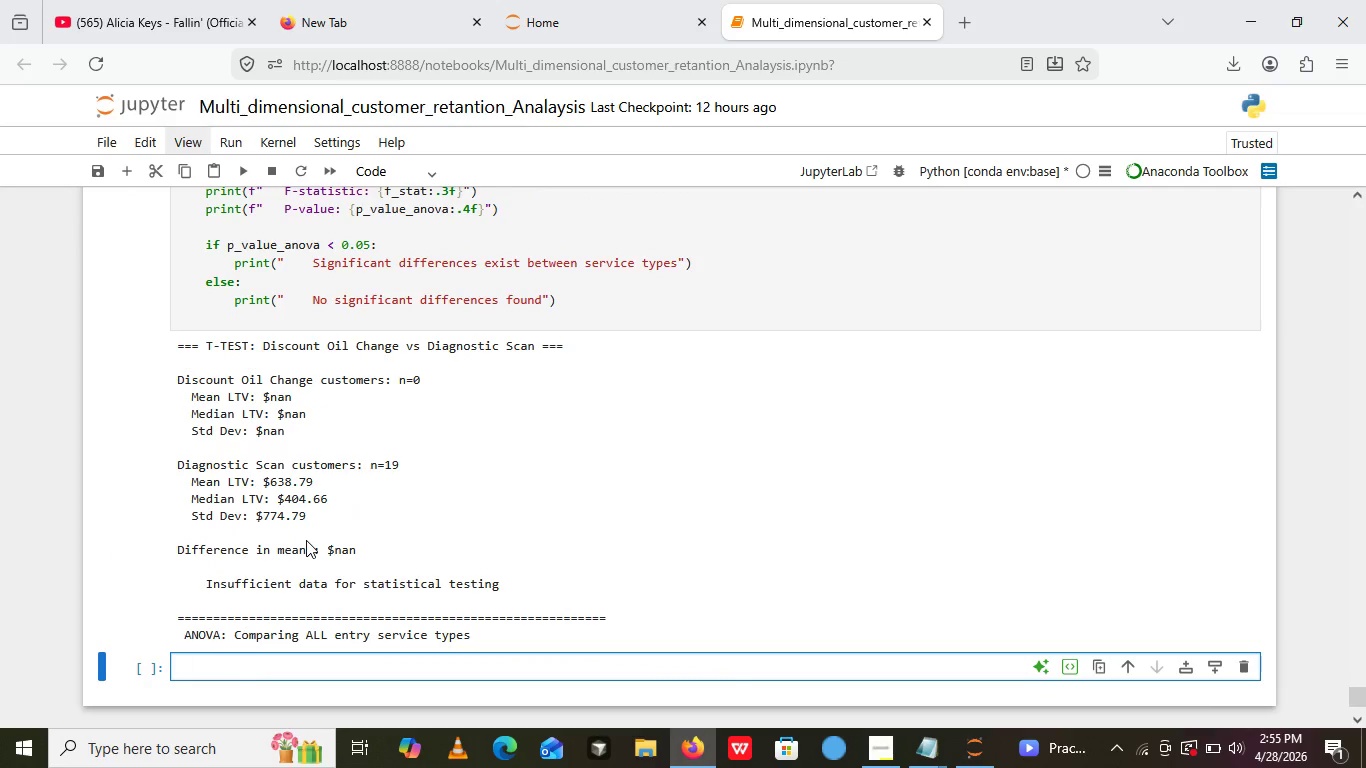 
double_click([328, 559])
 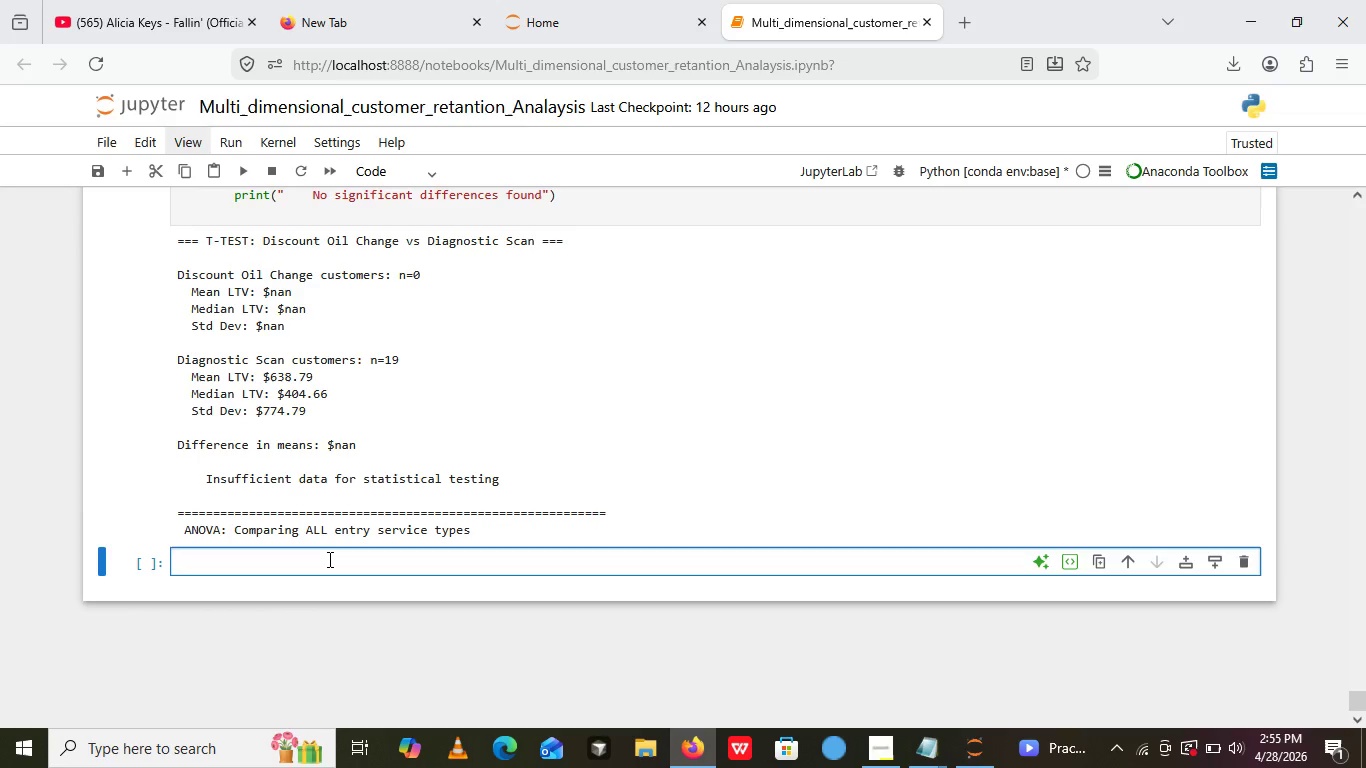 
wait(9.44)
 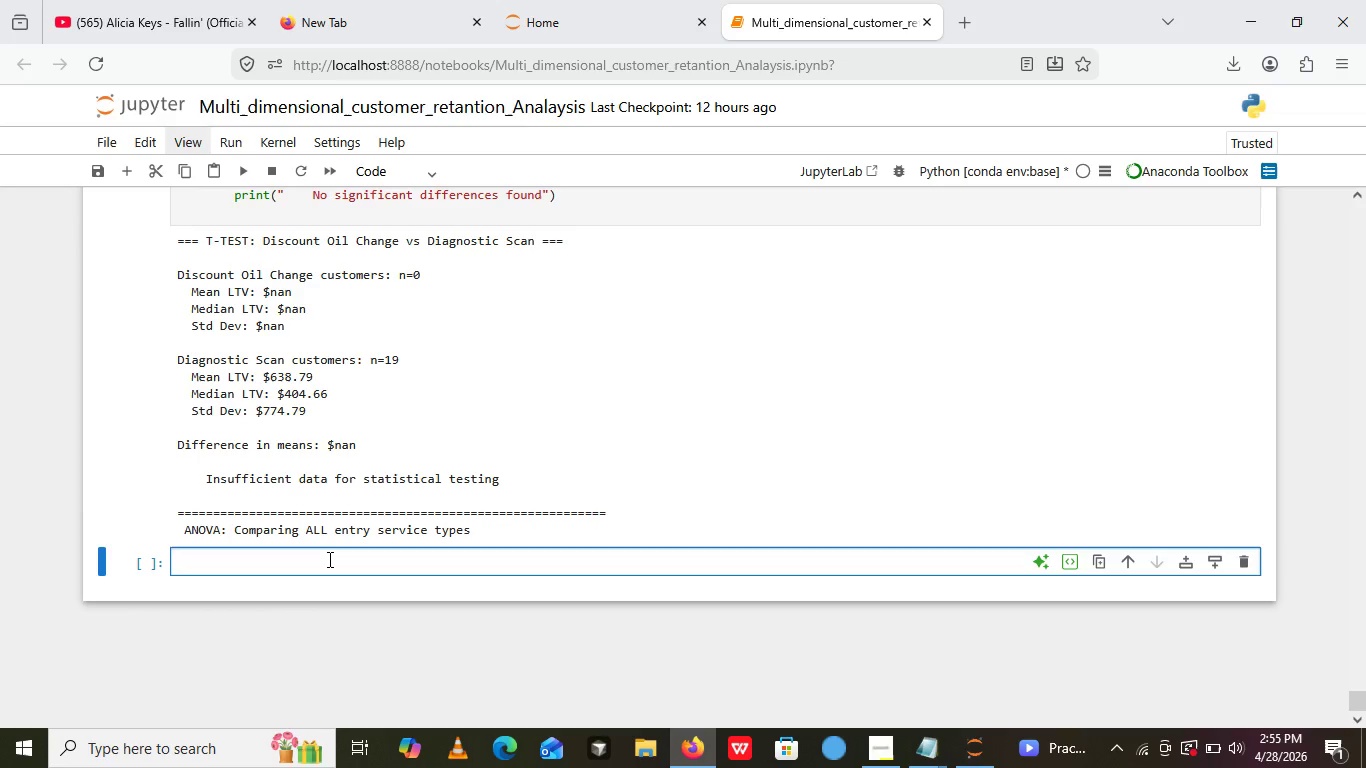 
left_click([386, 175])
 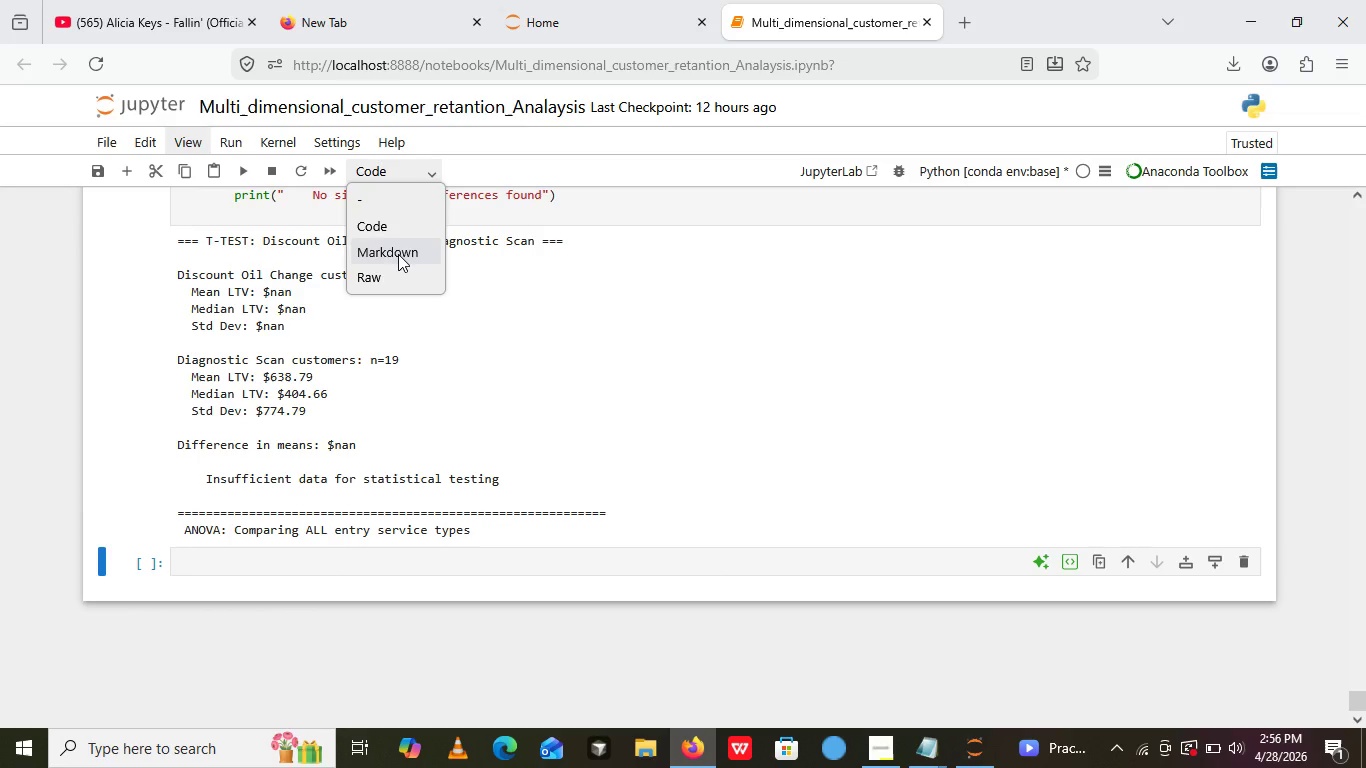 
left_click([398, 254])
 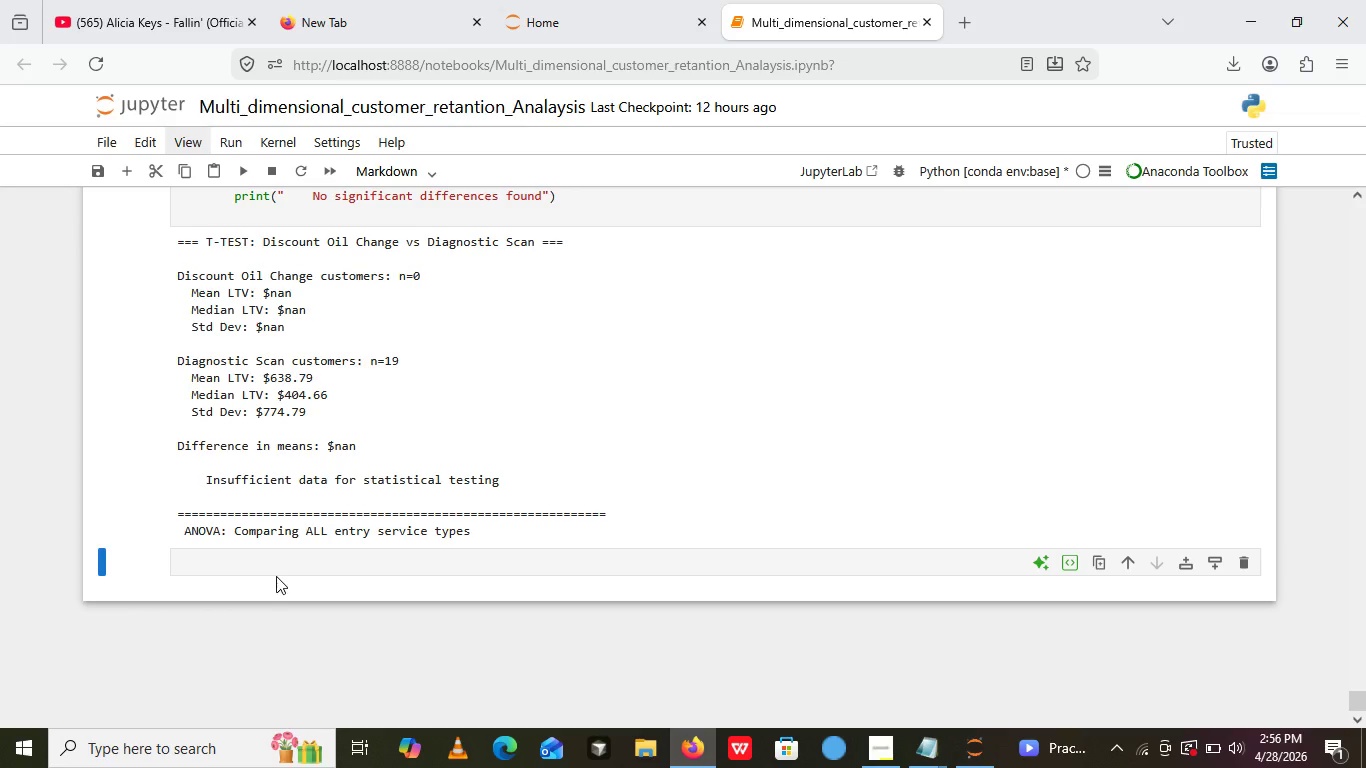 
left_click([284, 572])
 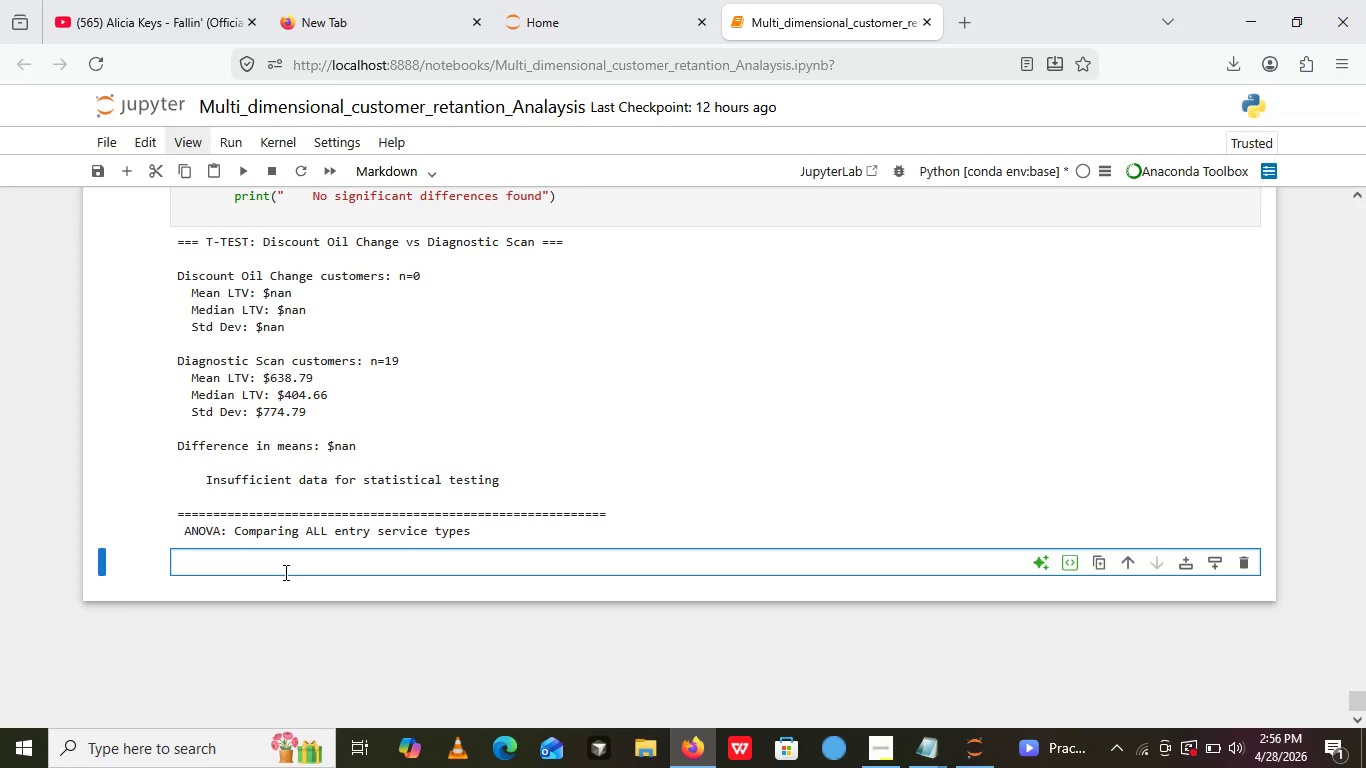 
type(# visuak)
key(Backspace)
type(lix)
key(Backspace)
type(zatiom)
key(Backspace)
type(m)
key(Backspace)
type(n)
 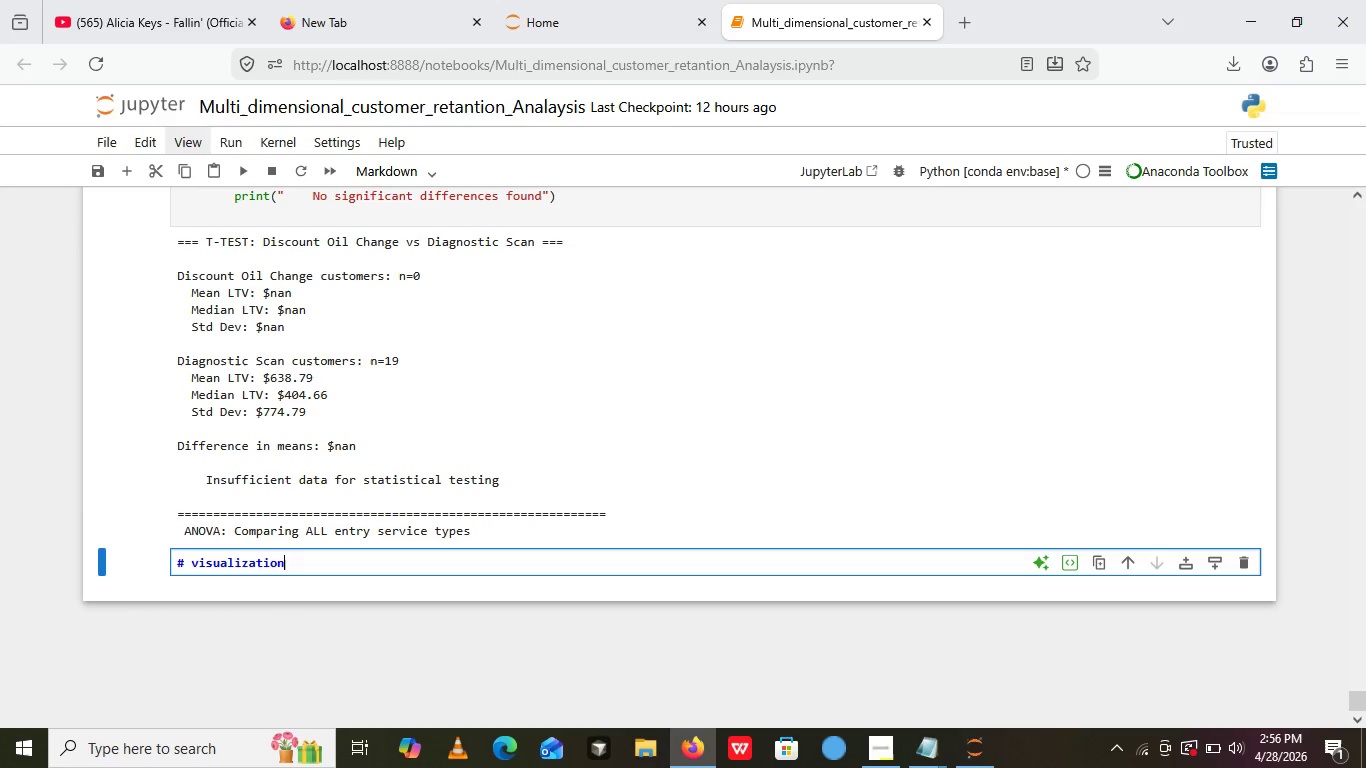 
wait(6.16)
 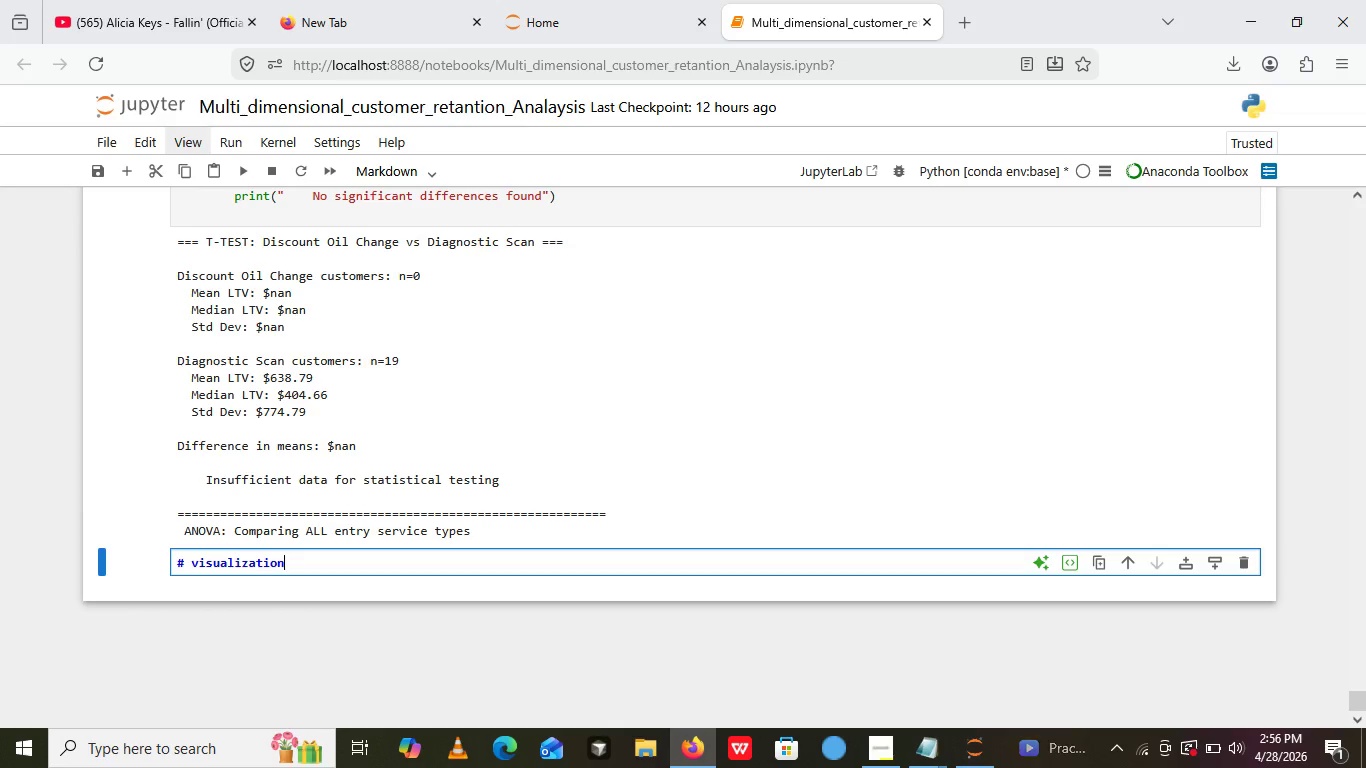 
key(Enter)
 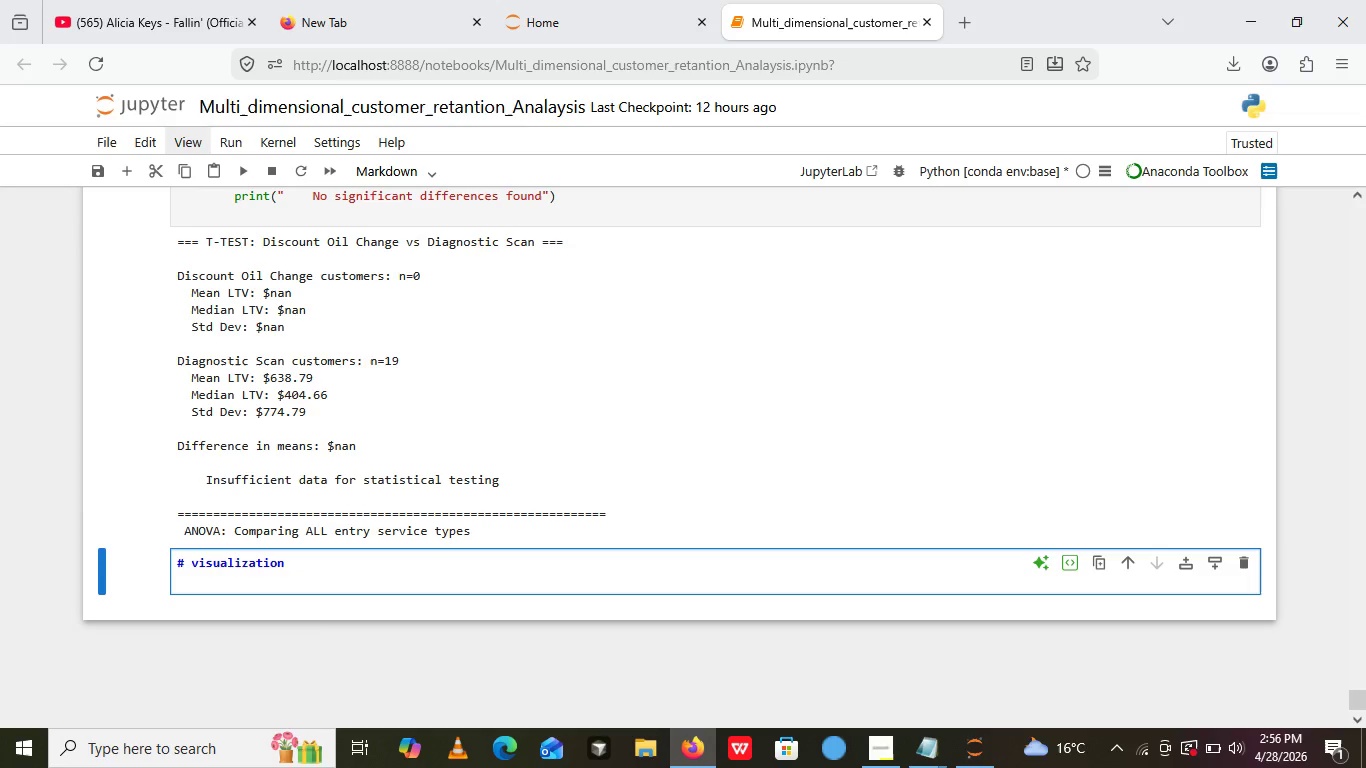 
type(## create Interactive Retensio)
key(Backspace)
key(Backspace)
key(Backspace)
type(tion Heatmap)
 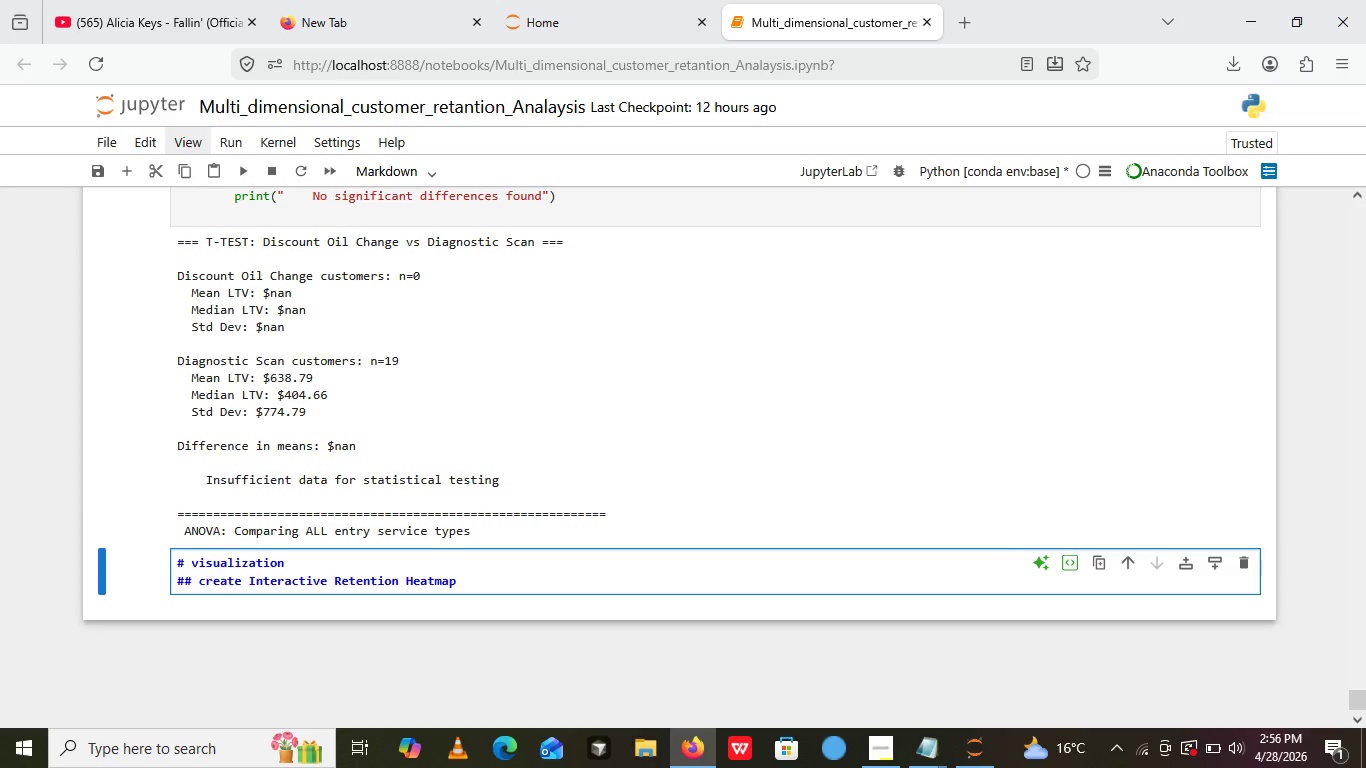 
key(Enter)
 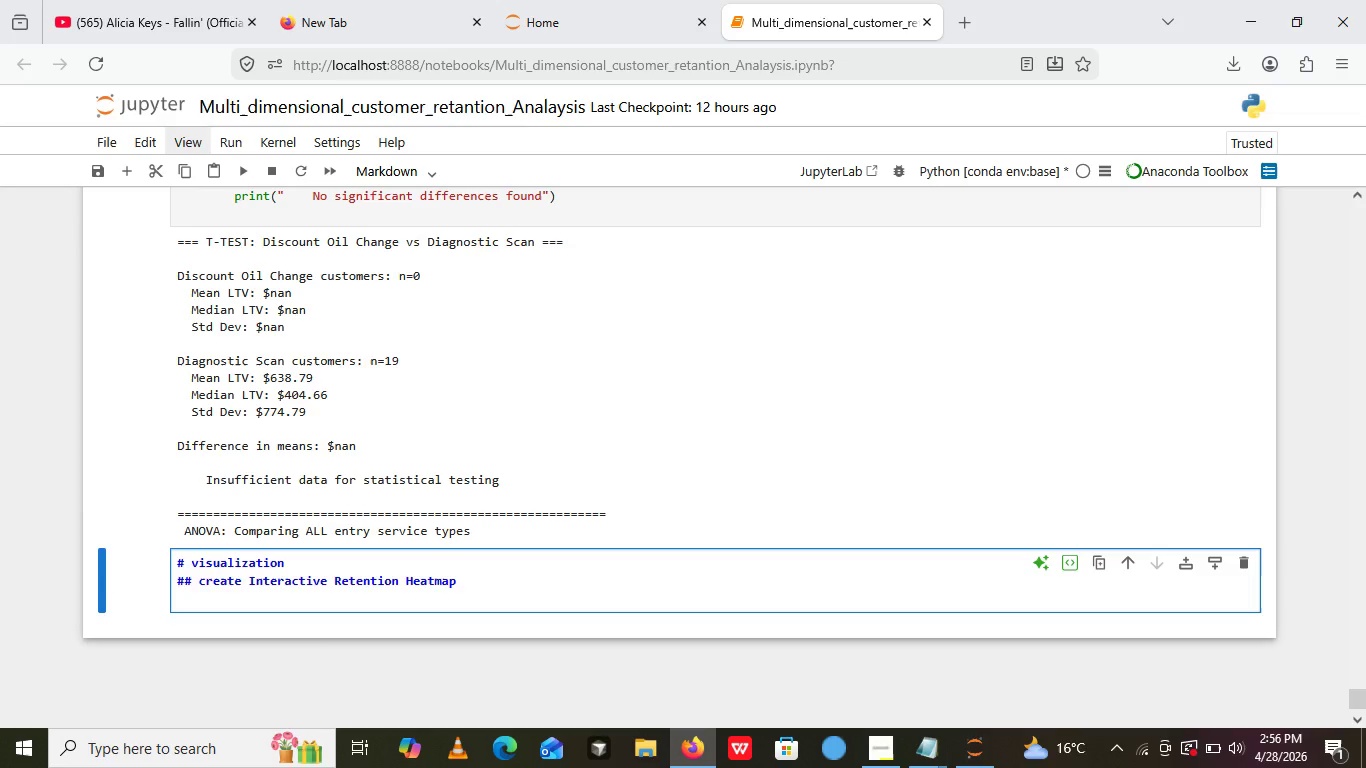 
type(visulizes the retention matrix with:)
 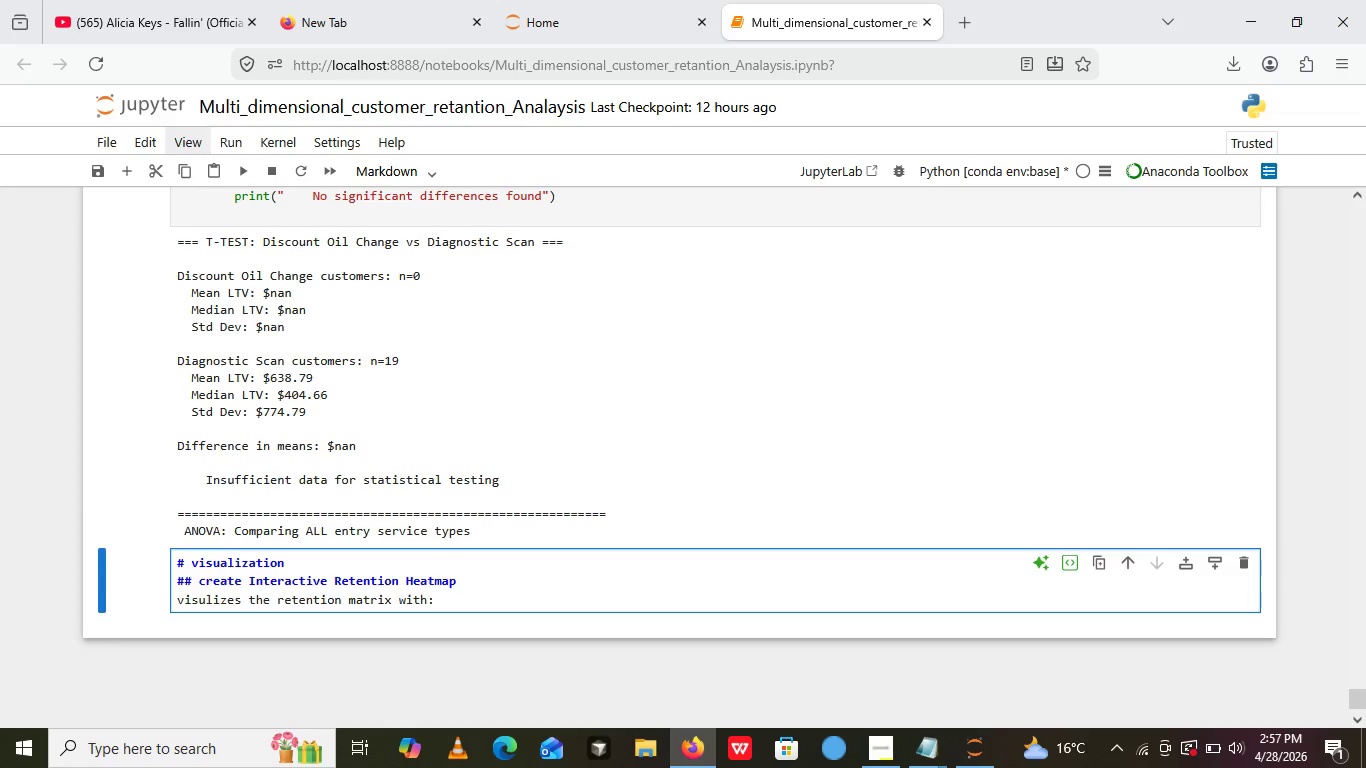 
key(Enter)
 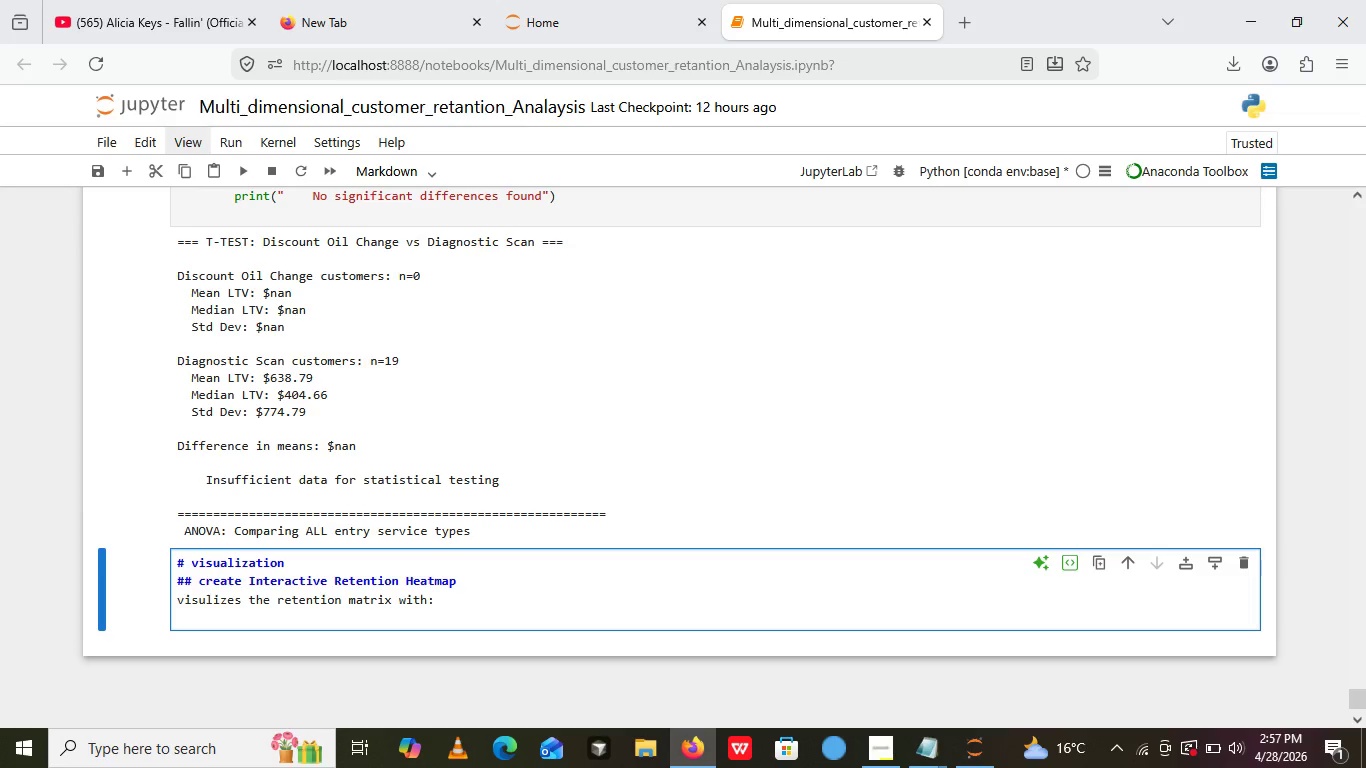 
type(- red)
key(Backspace)
key(Backspace)
key(Backspace)
type(Red =hot Zone )
 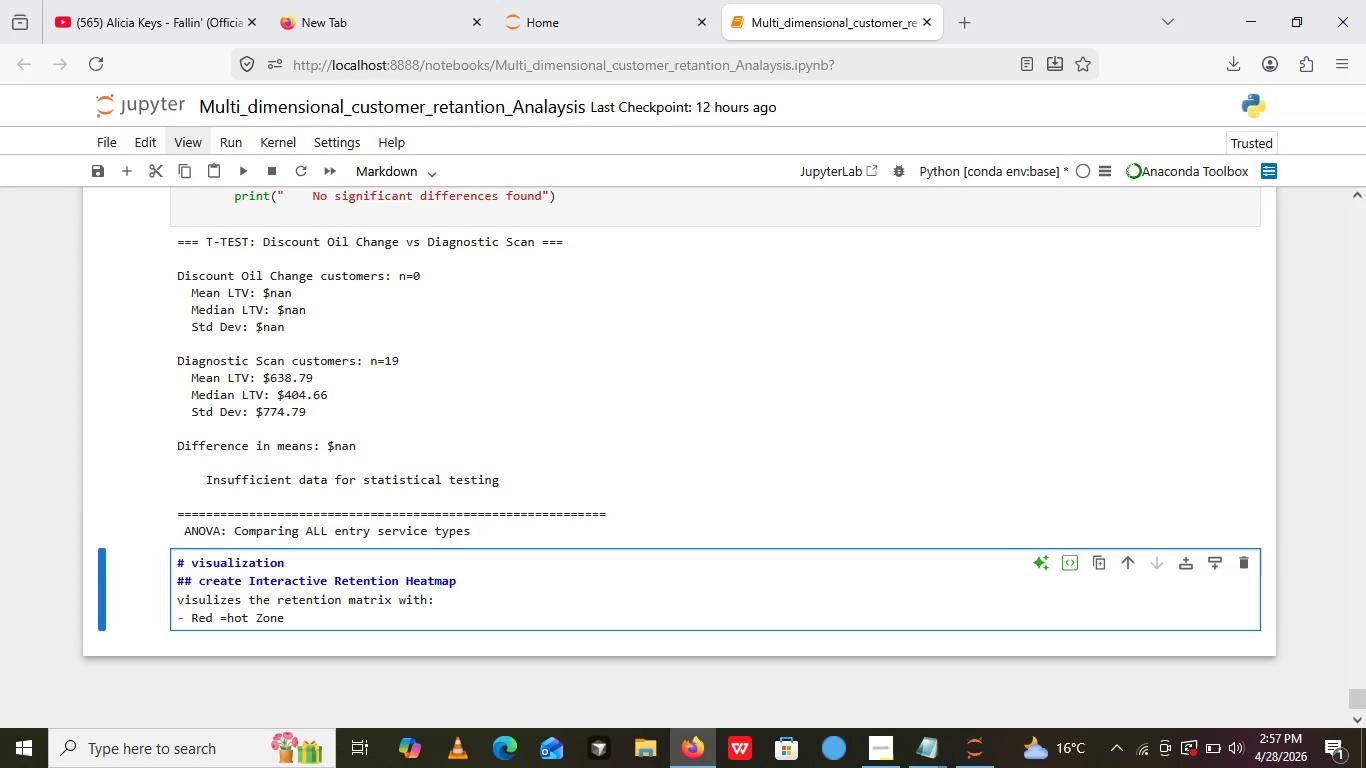 
key(Backspace)
type(s ())
 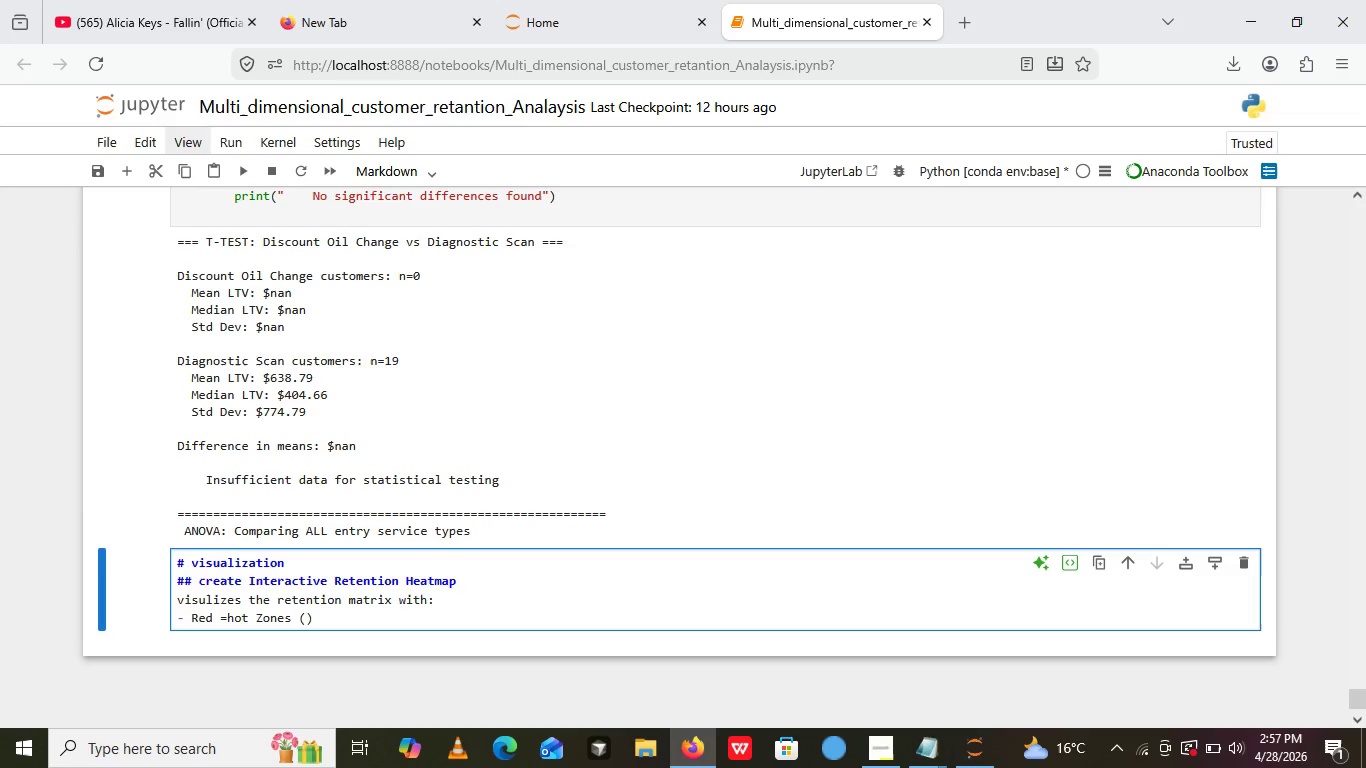 
key(ArrowLeft)
 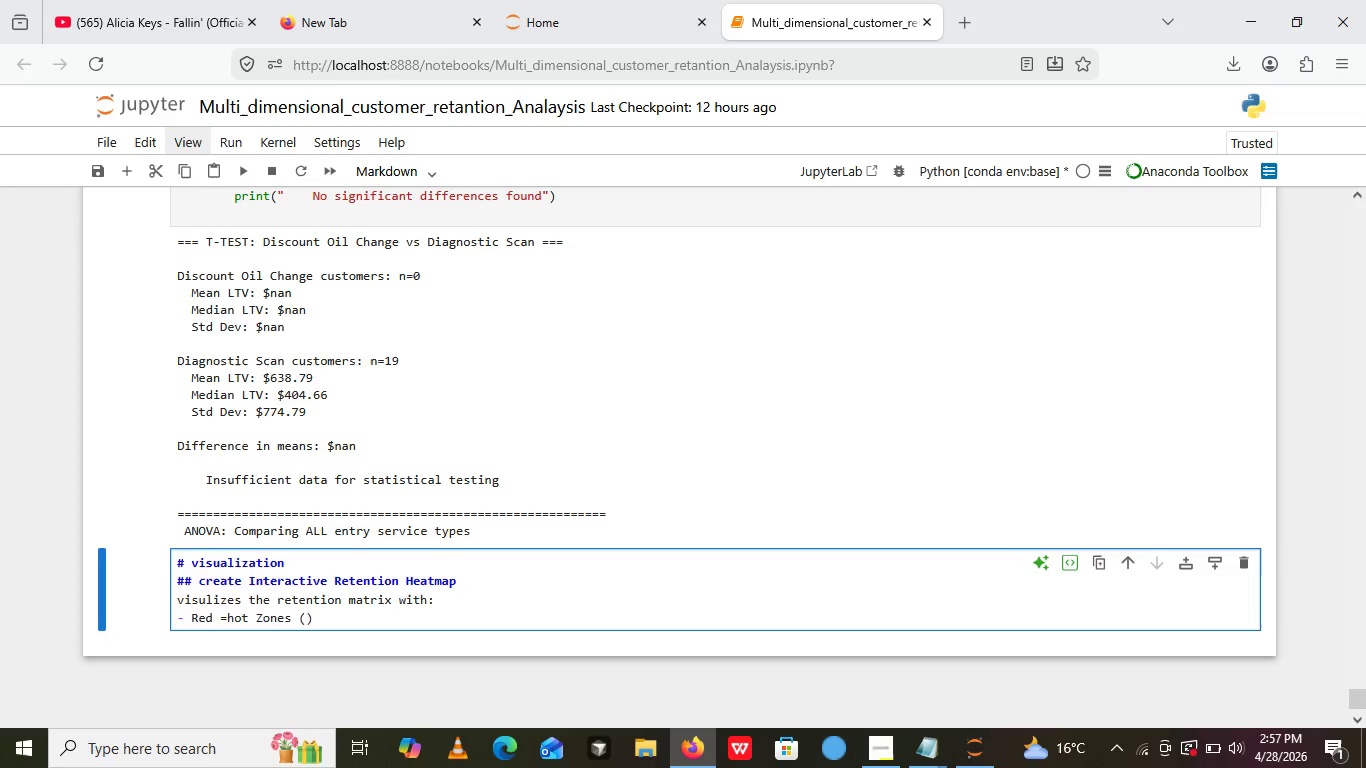 
type(high church,low rete)
 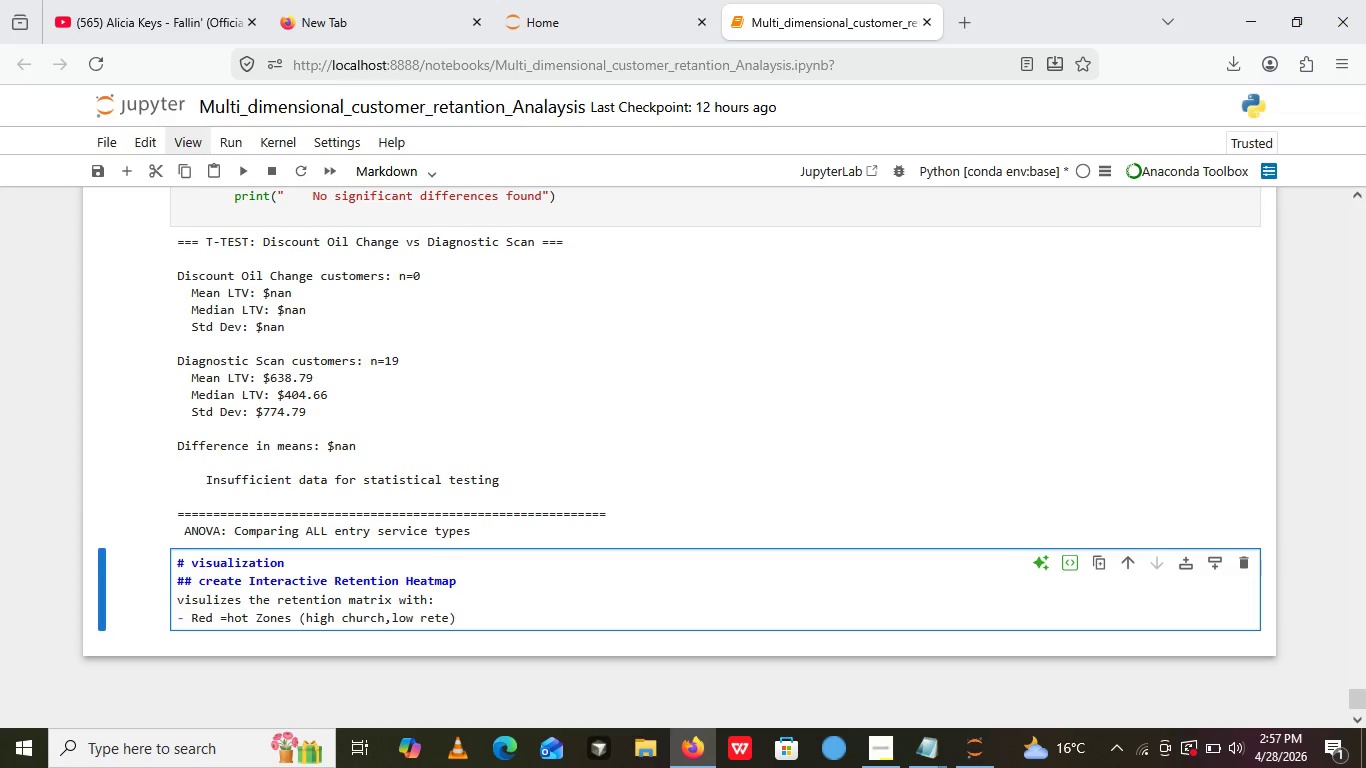 
type(ntion)
 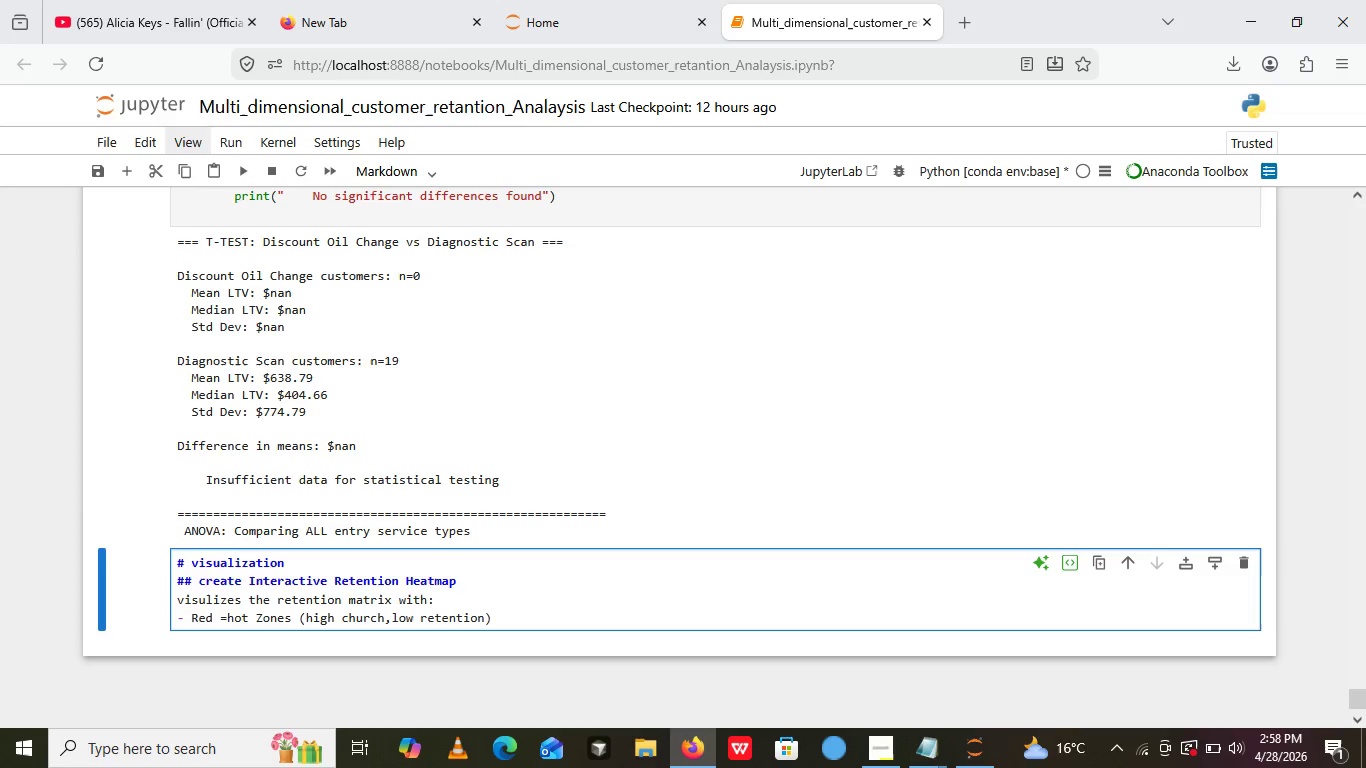 
key(ArrowRight)
 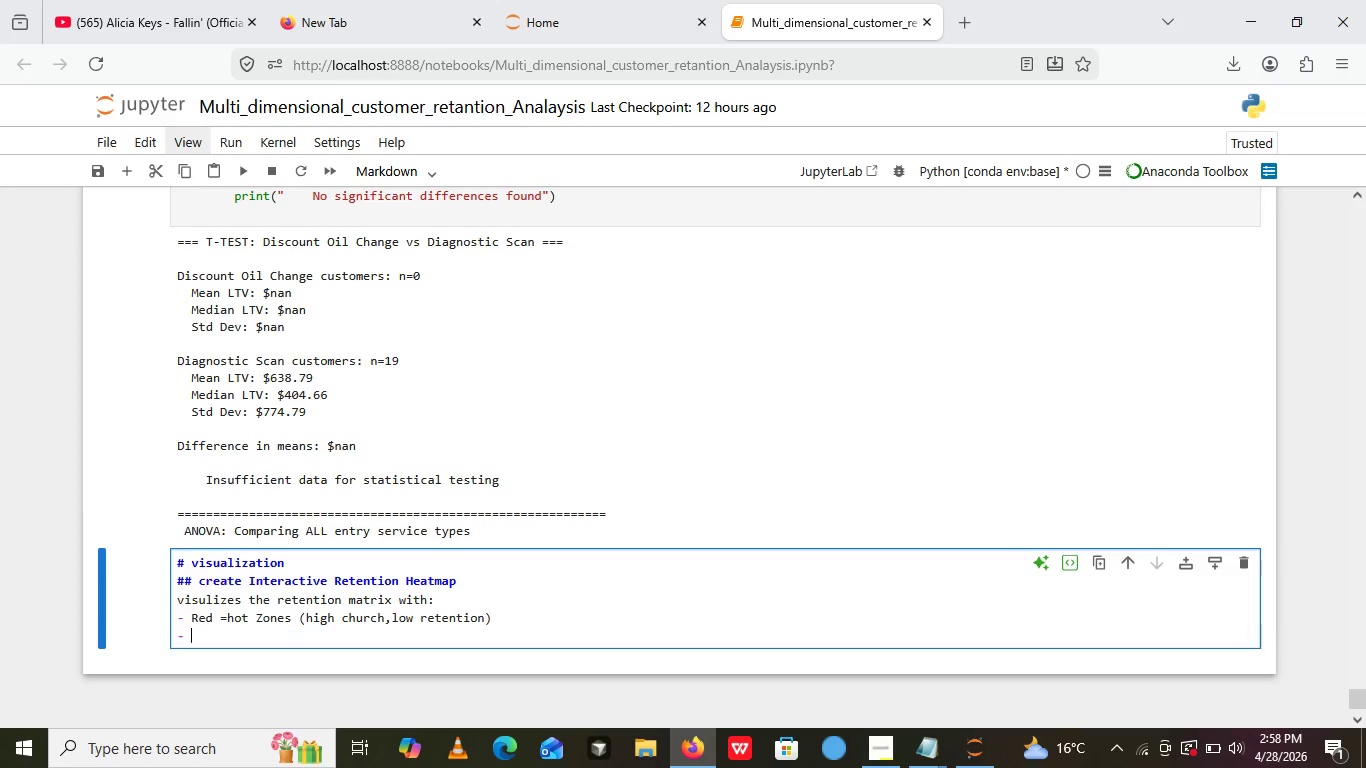 
key(Enter)
 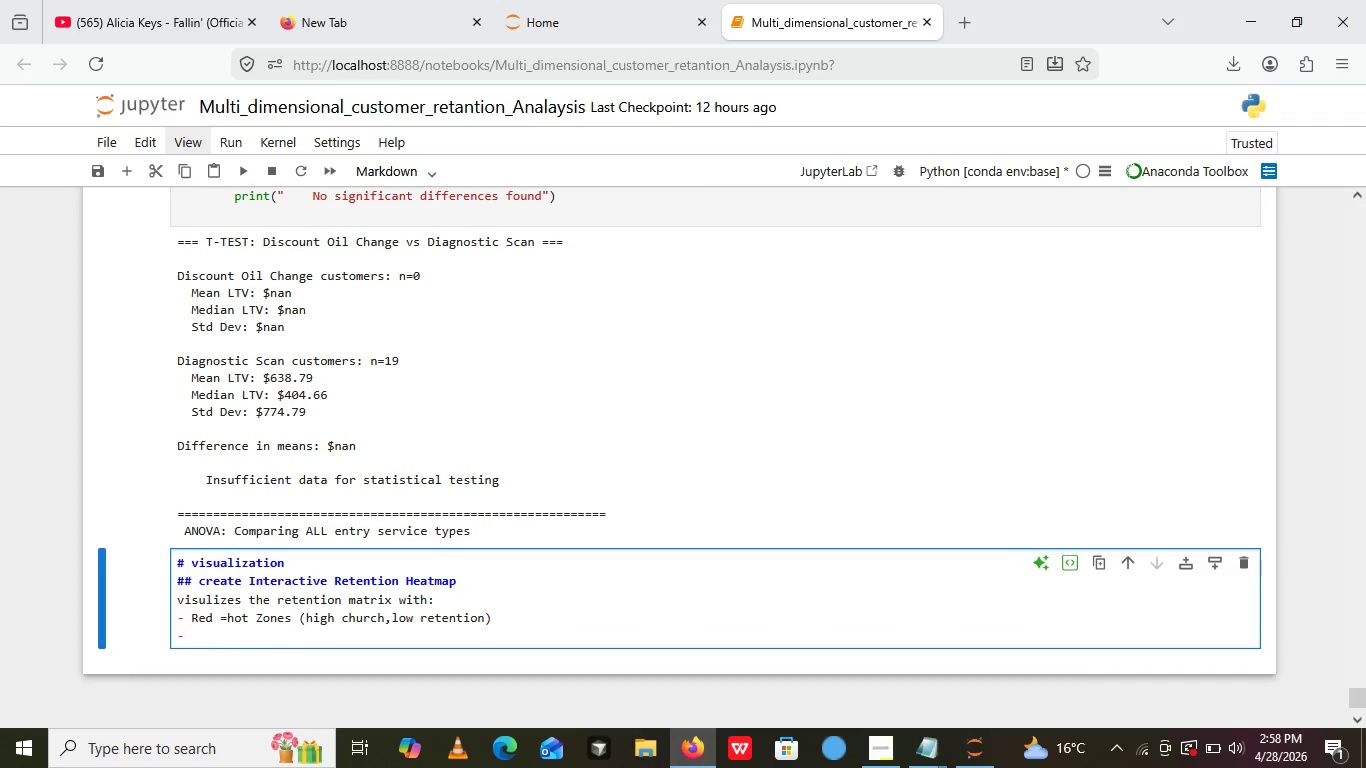 
type(Green = good ret)
 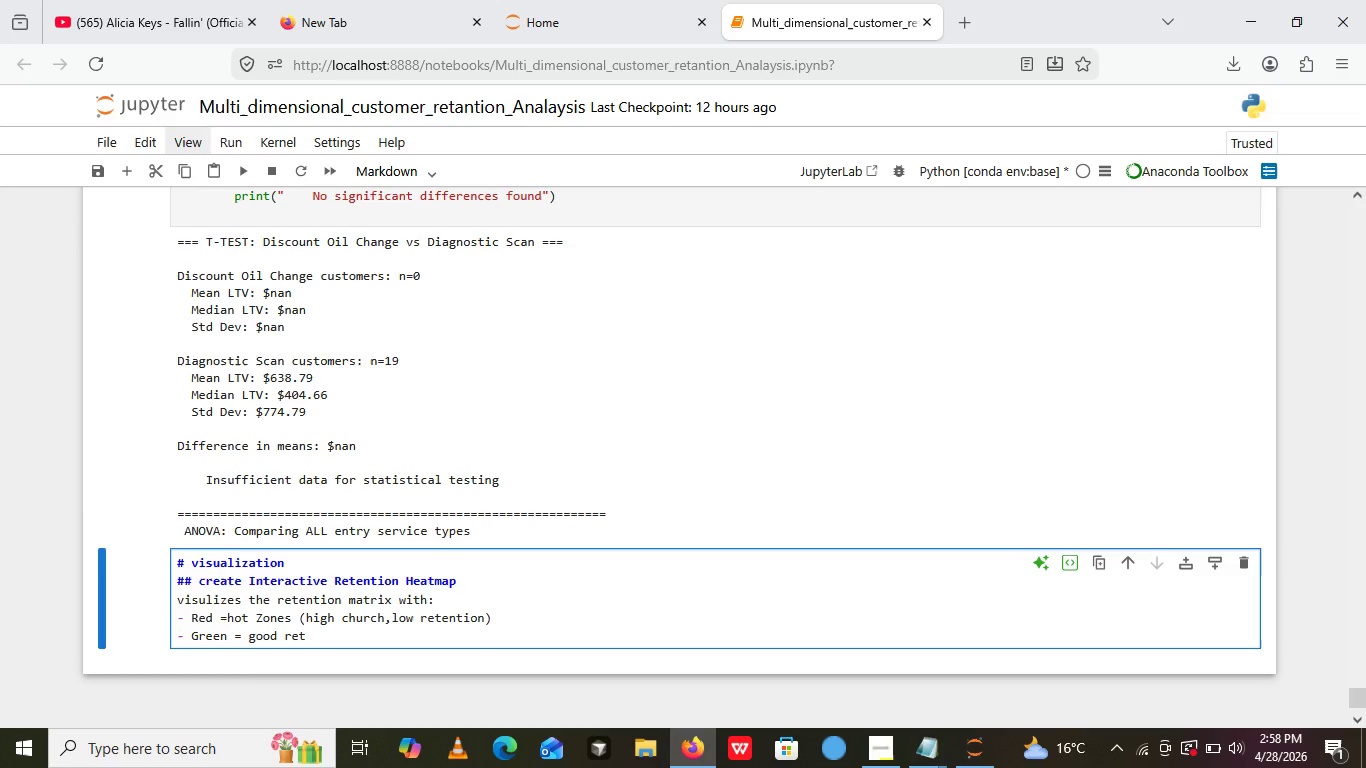 
type(ention)
 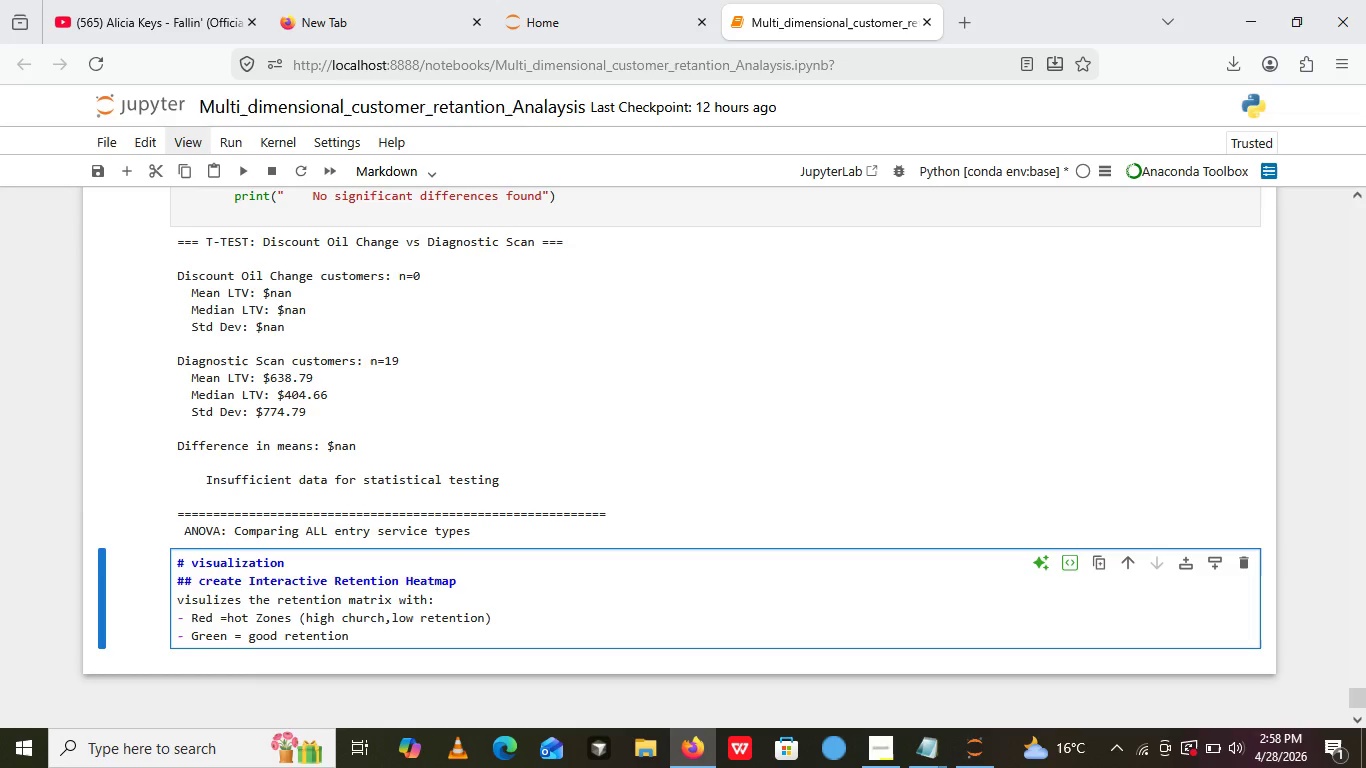 
key(Enter)
 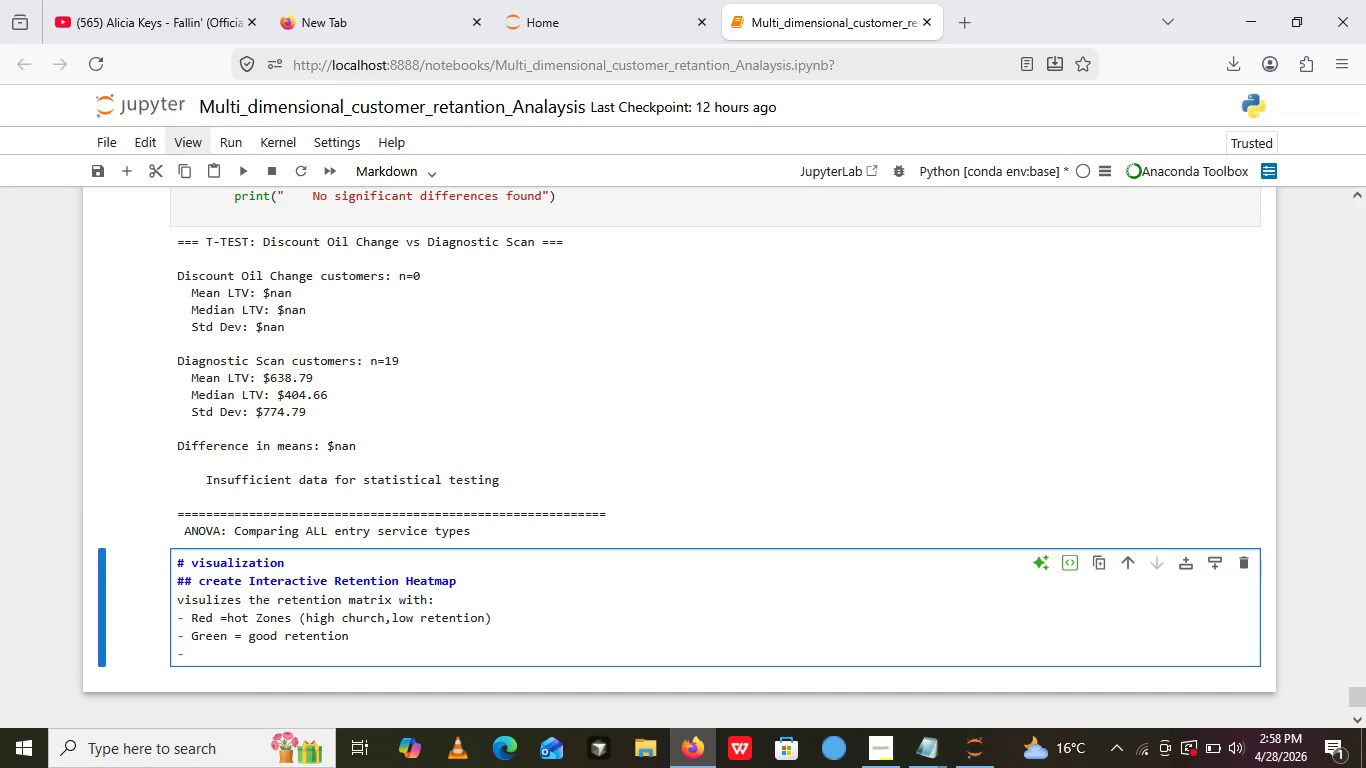 
key(Shift+V)
 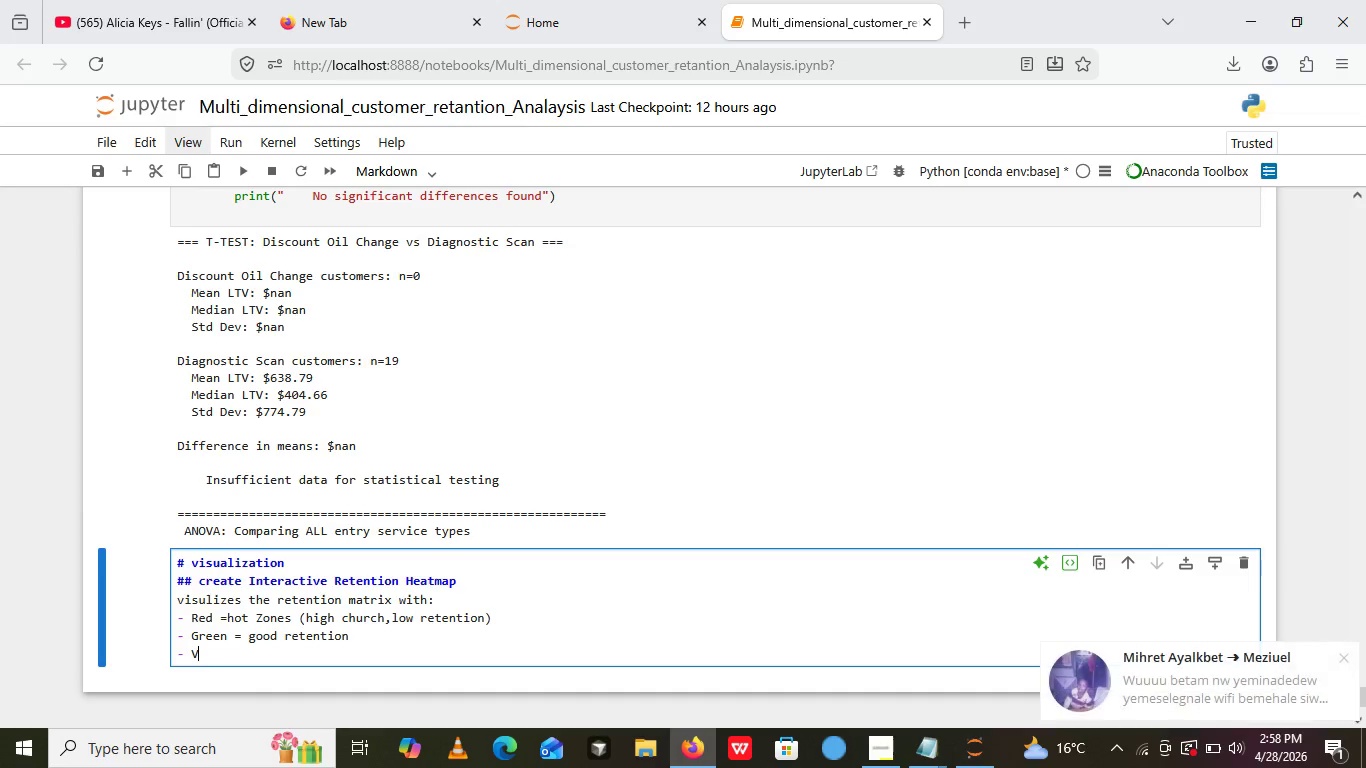 
key(Backspace)
 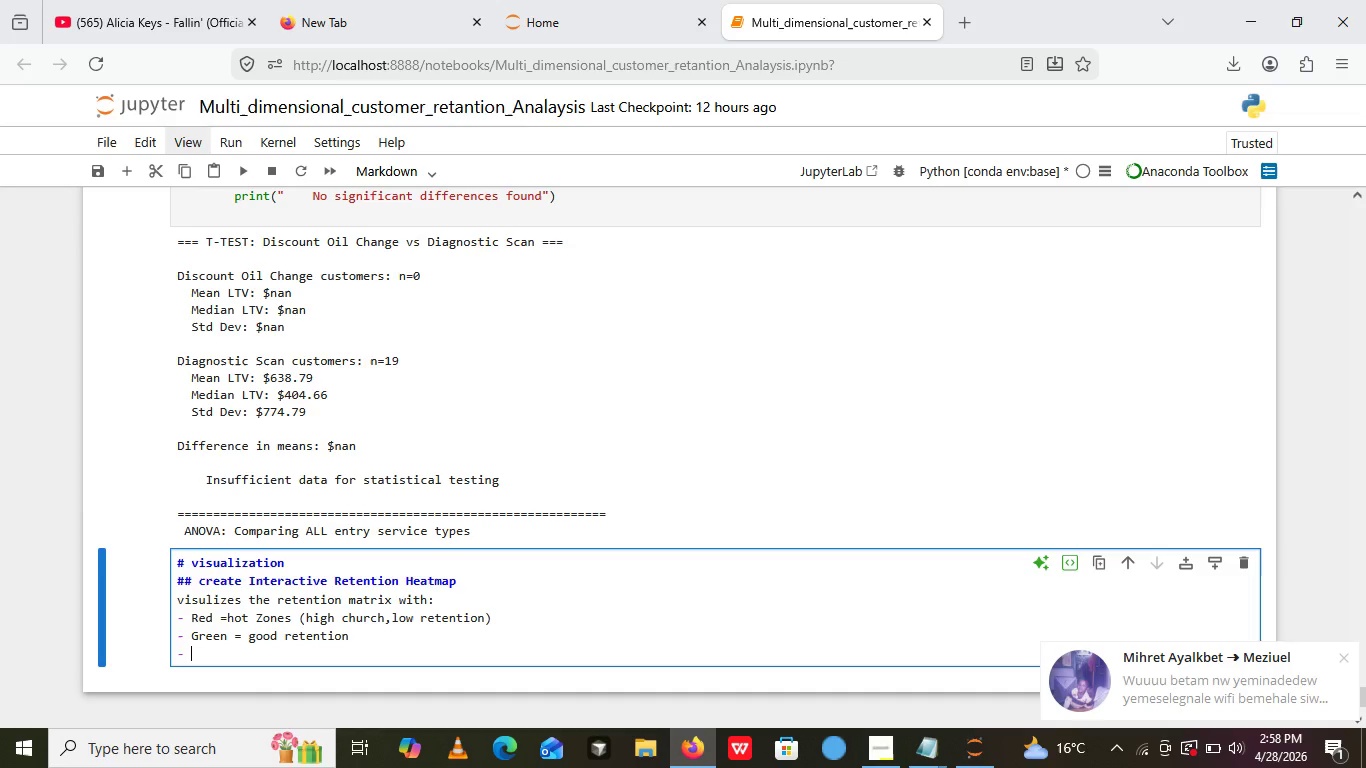 
key(Shift+C)
 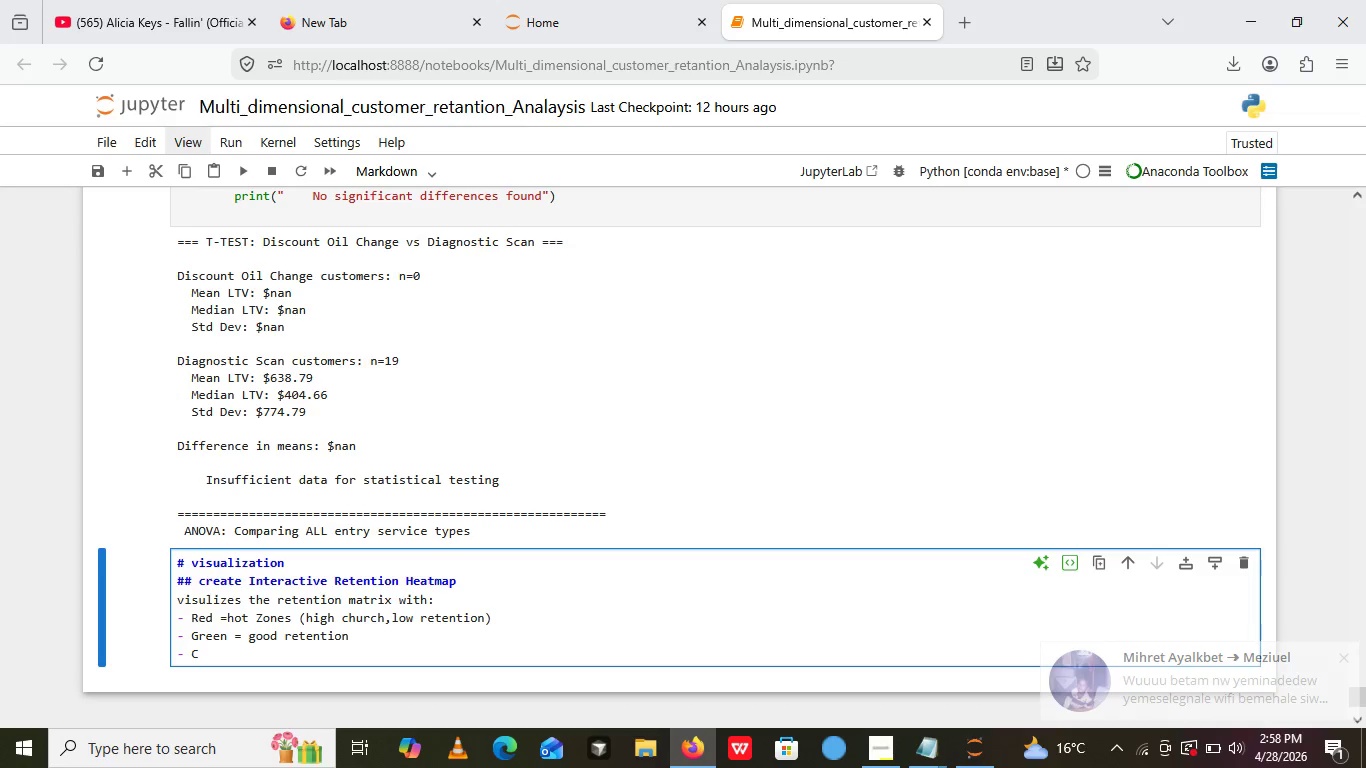 
wait(7.67)
 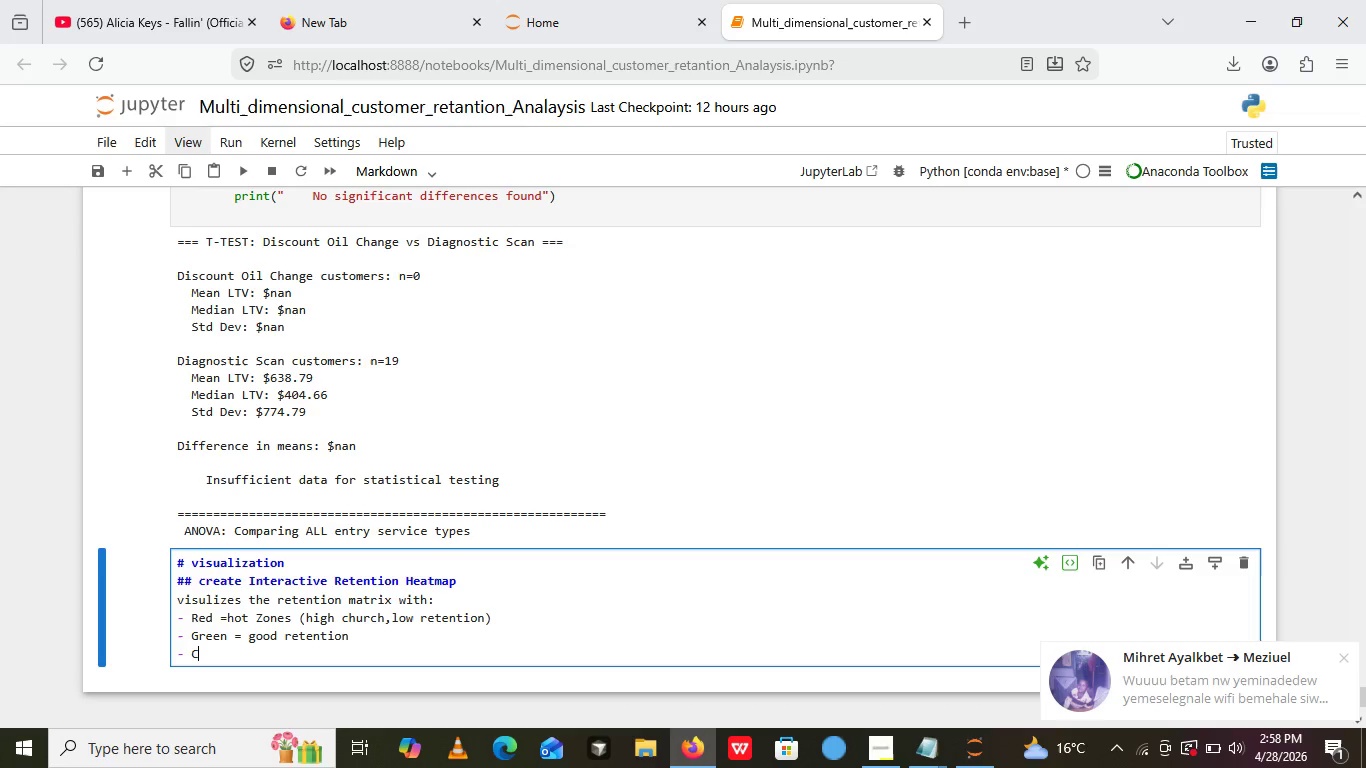 
type(olor scale highlights)
 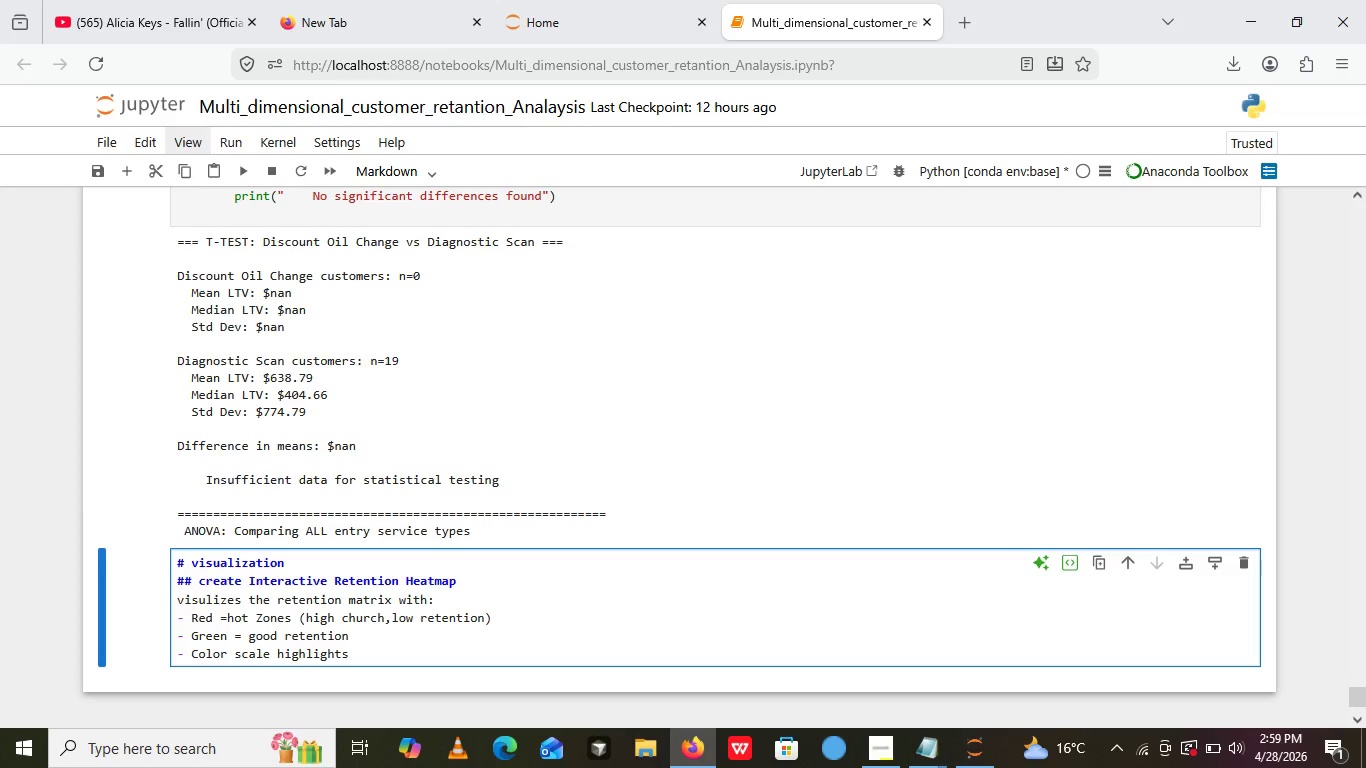 
wait(64.55)
 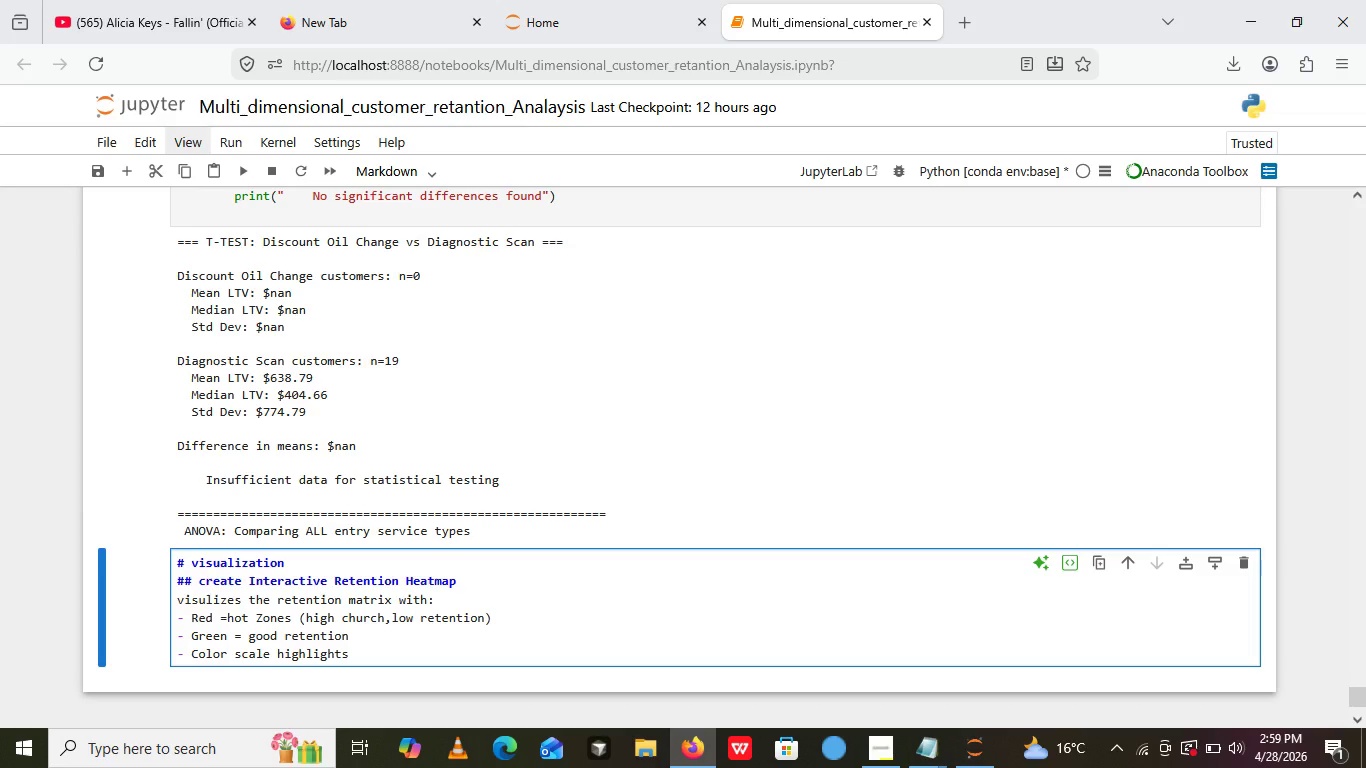 
left_click([880, 754])